 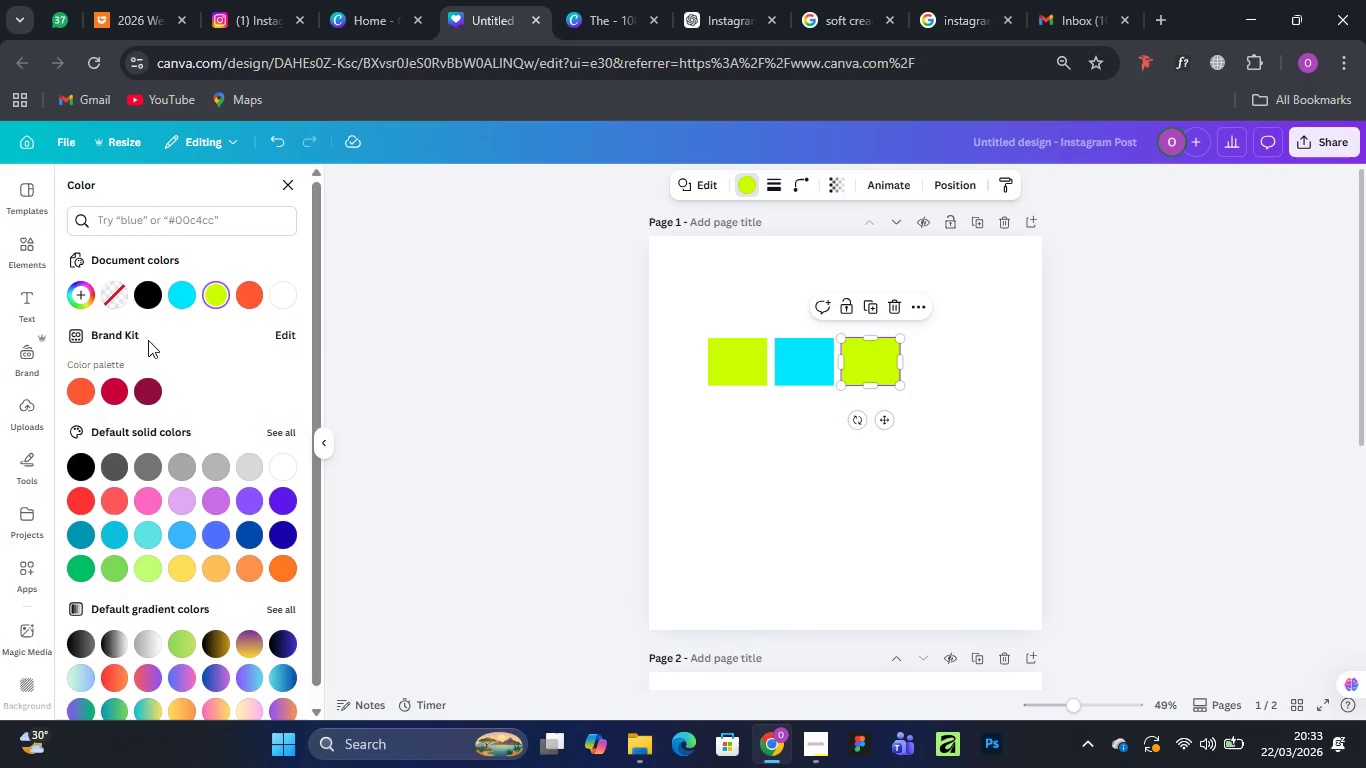 
key(Control+V)
 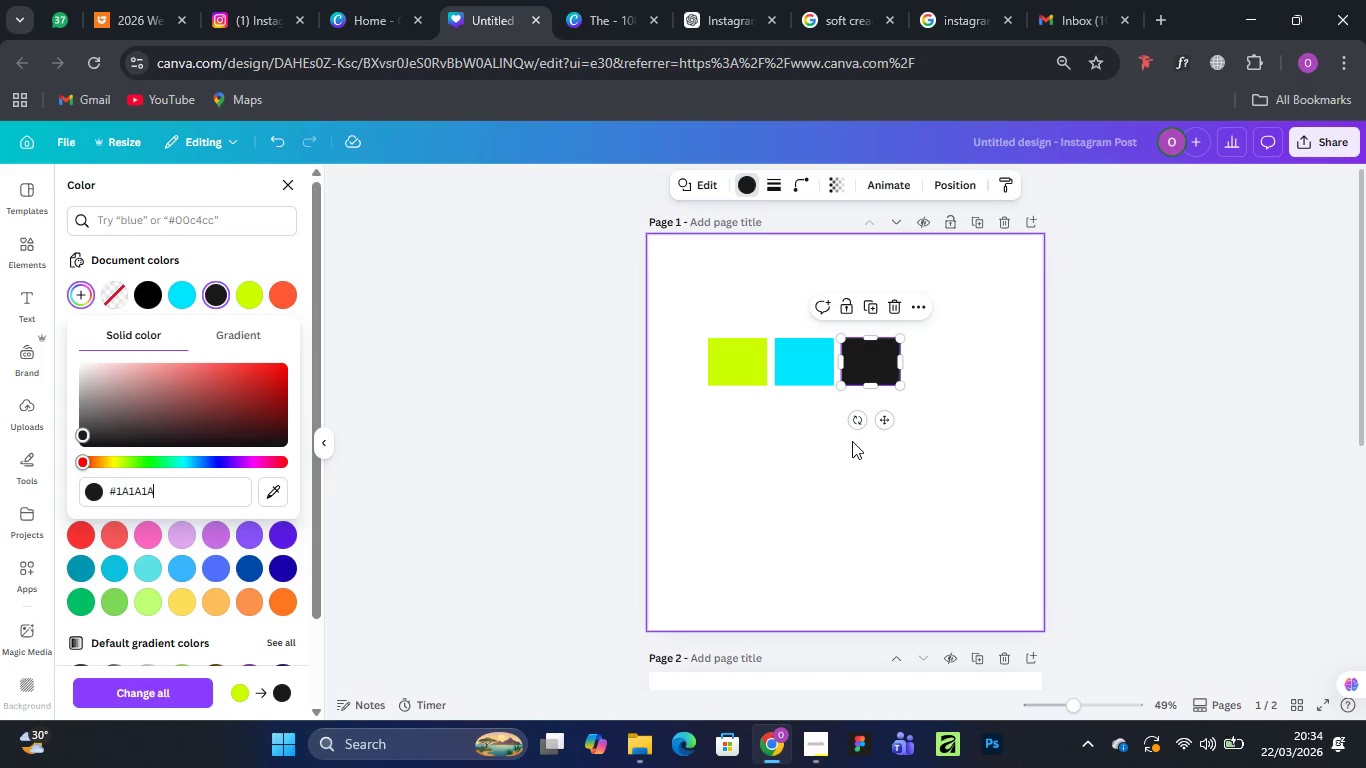 
left_click([852, 441])
 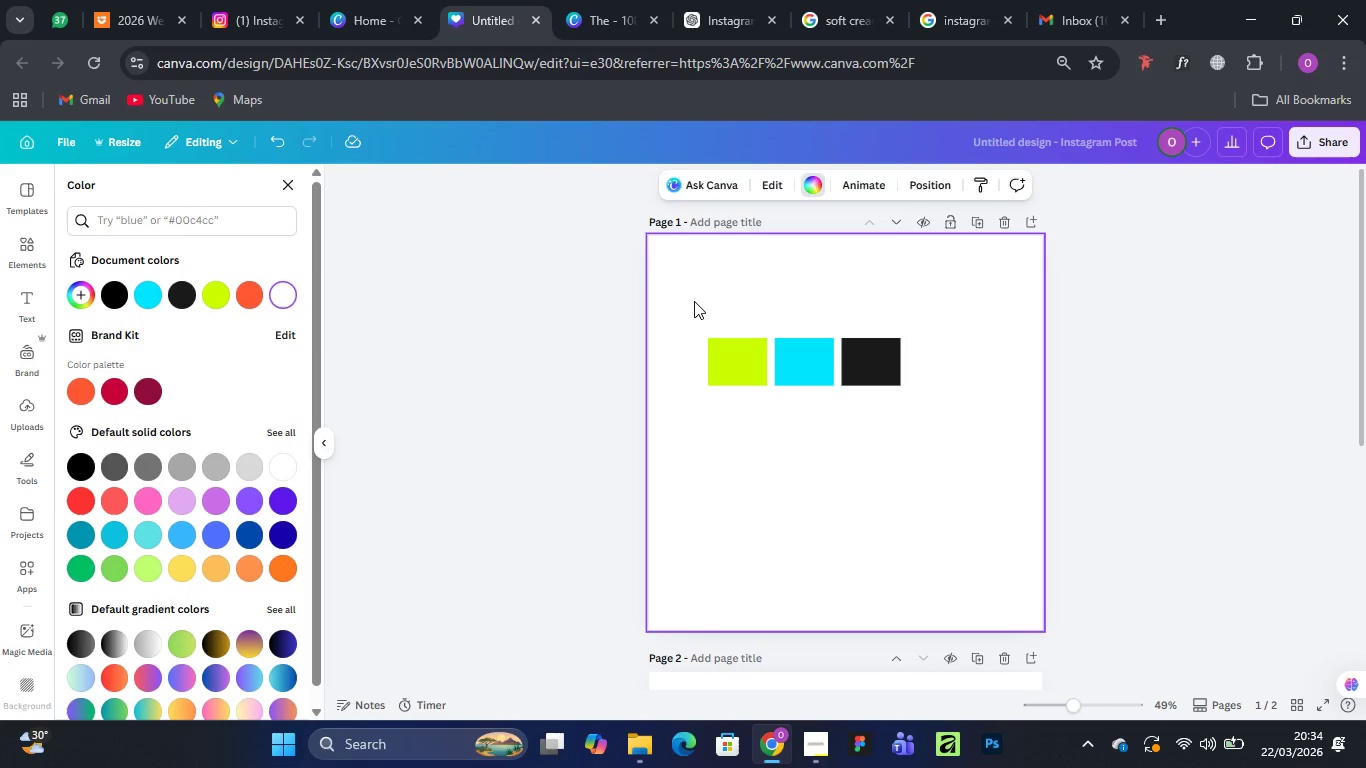 
left_click_drag(start_coordinate=[686, 287], to_coordinate=[955, 424])
 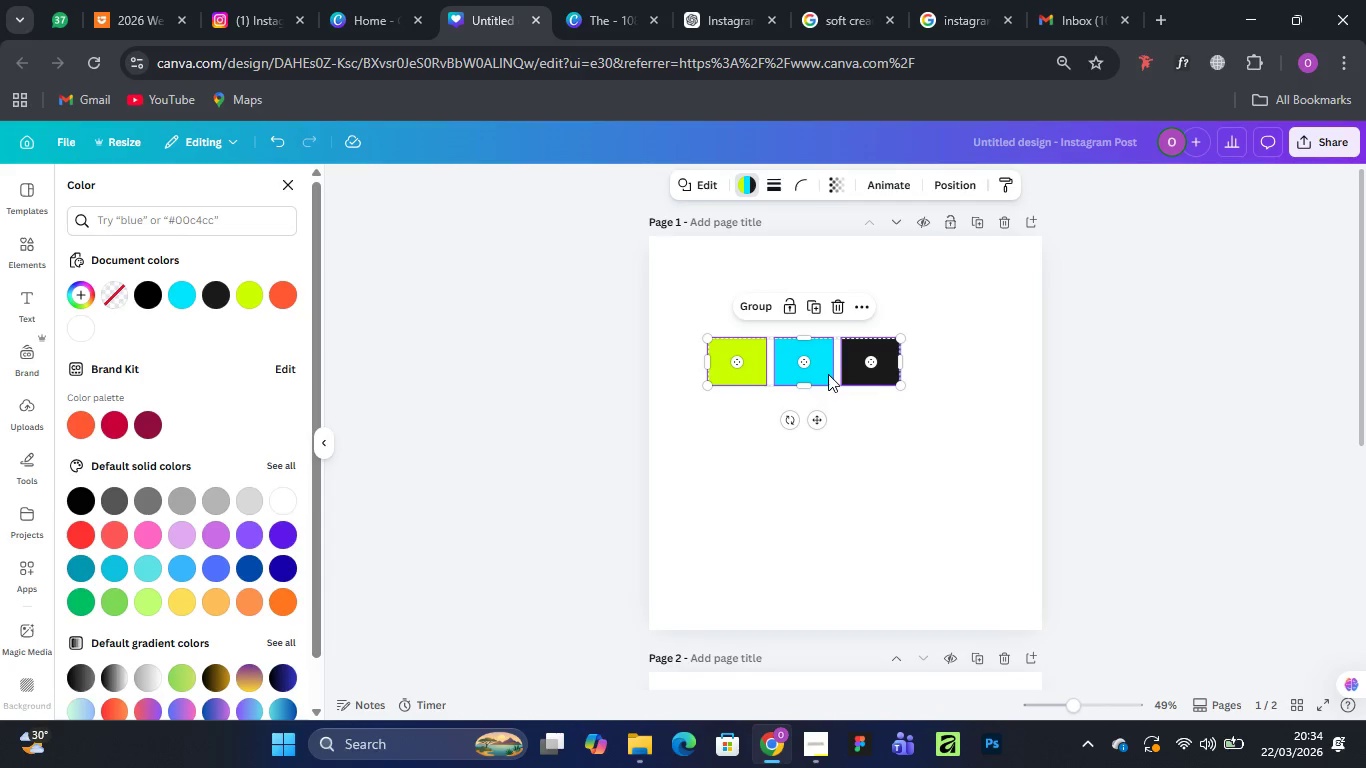 
left_click_drag(start_coordinate=[826, 362], to_coordinate=[808, 296])
 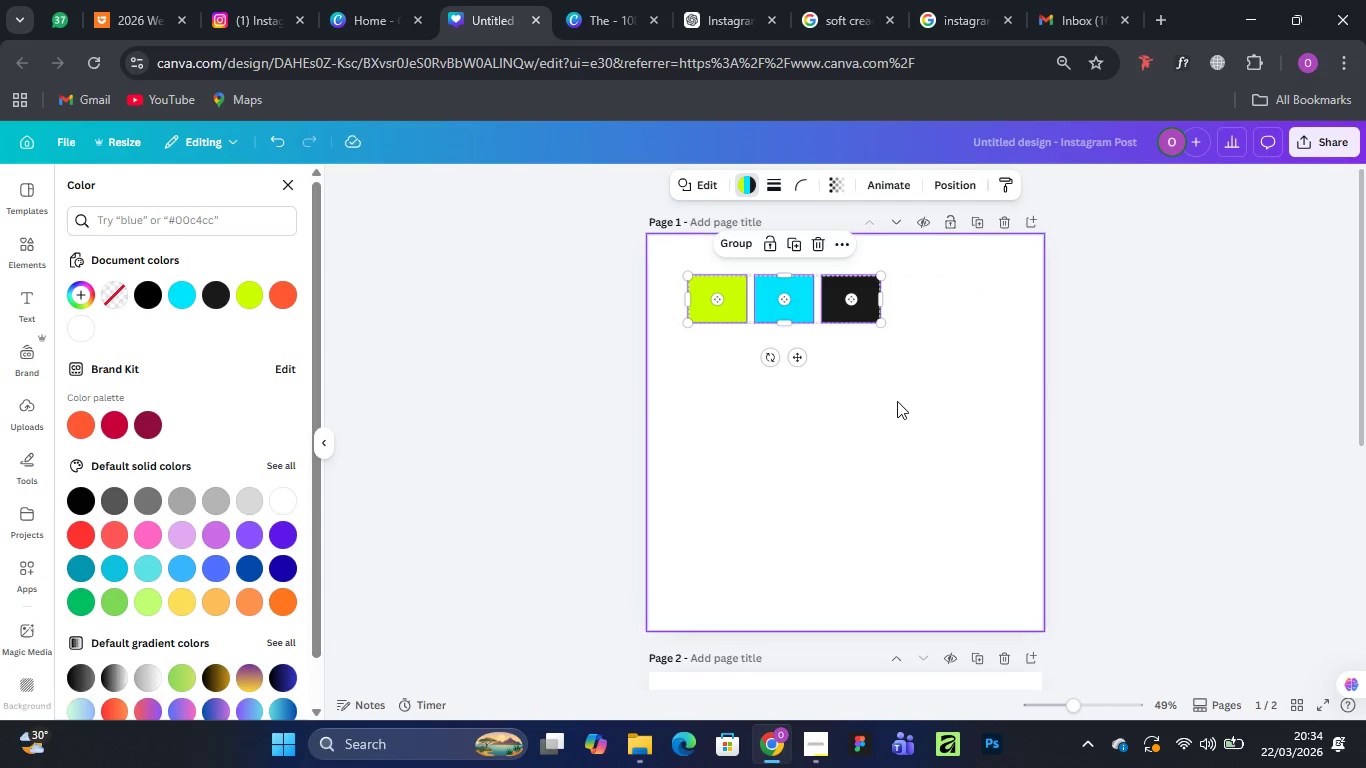 
left_click([898, 400])
 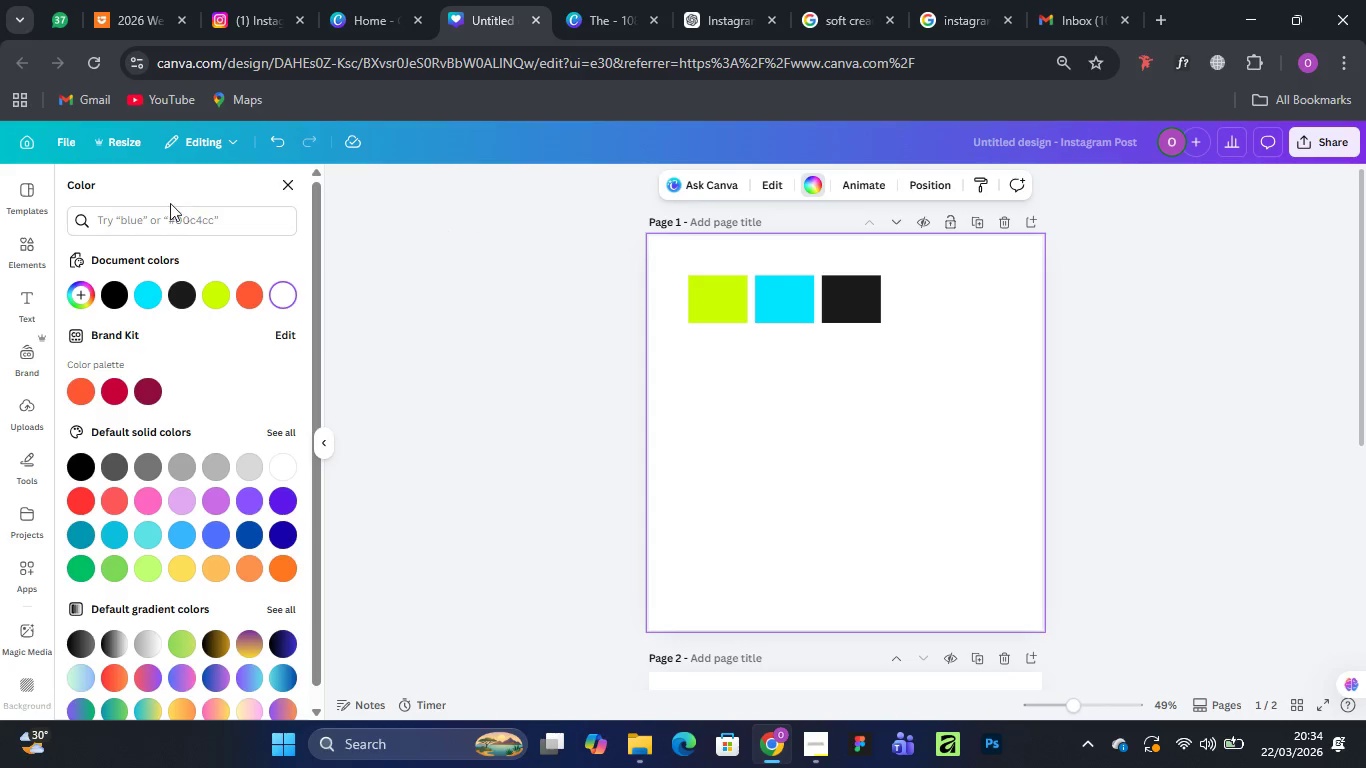 
wait(11.42)
 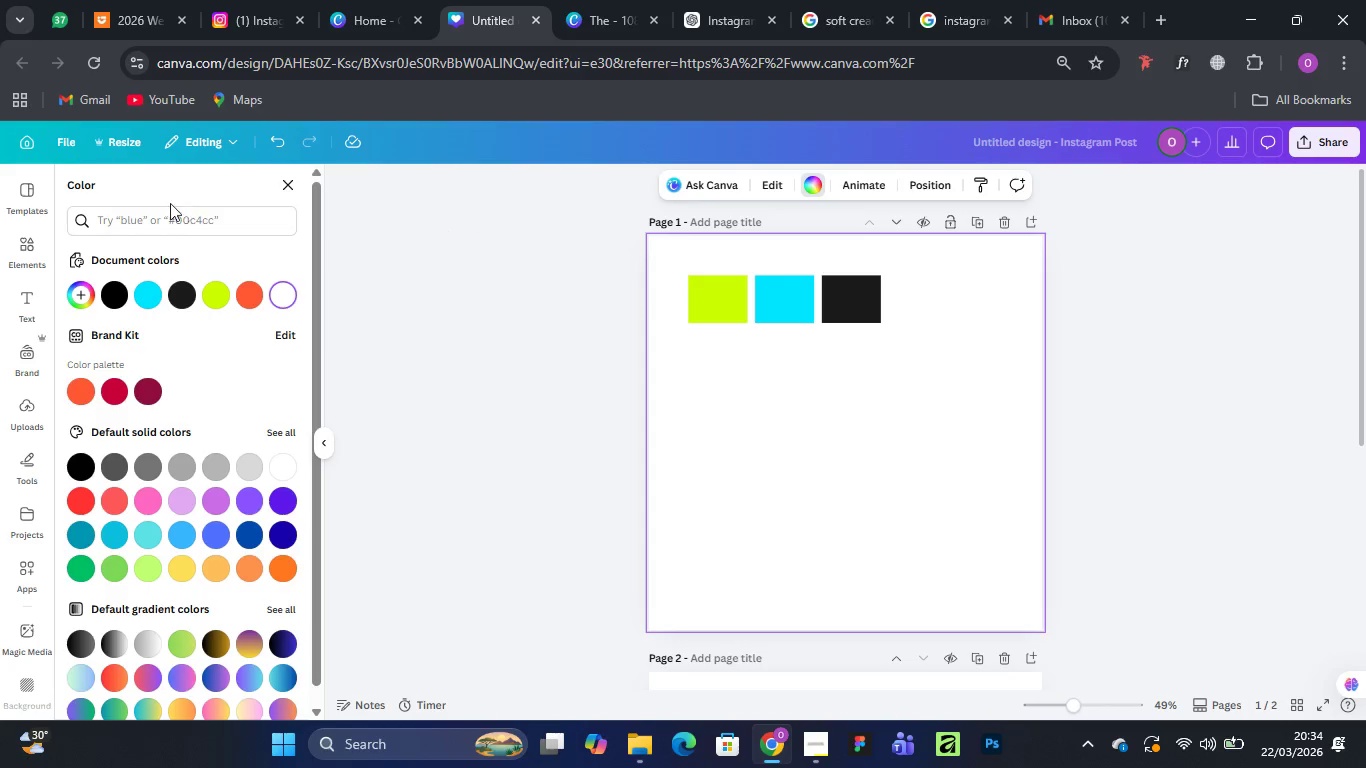 
left_click([25, 299])
 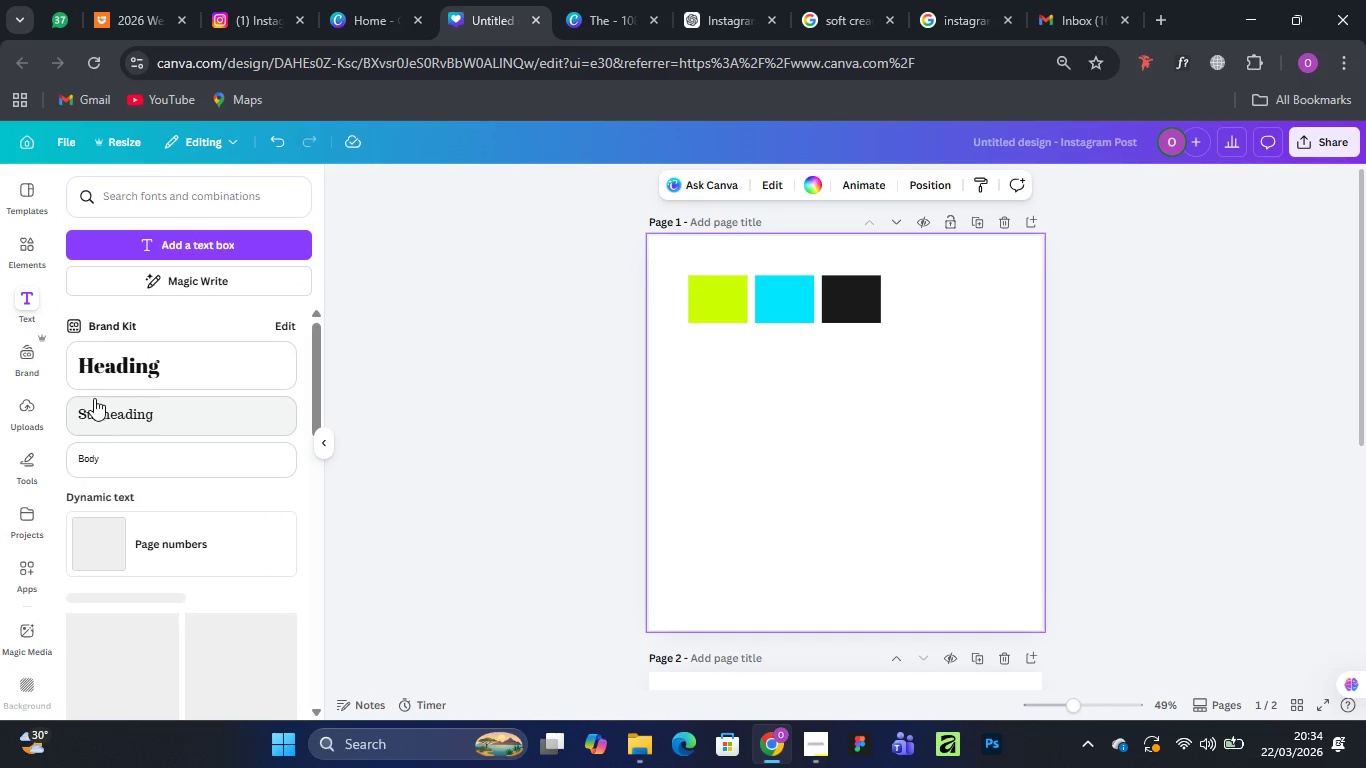 
left_click([163, 360])
 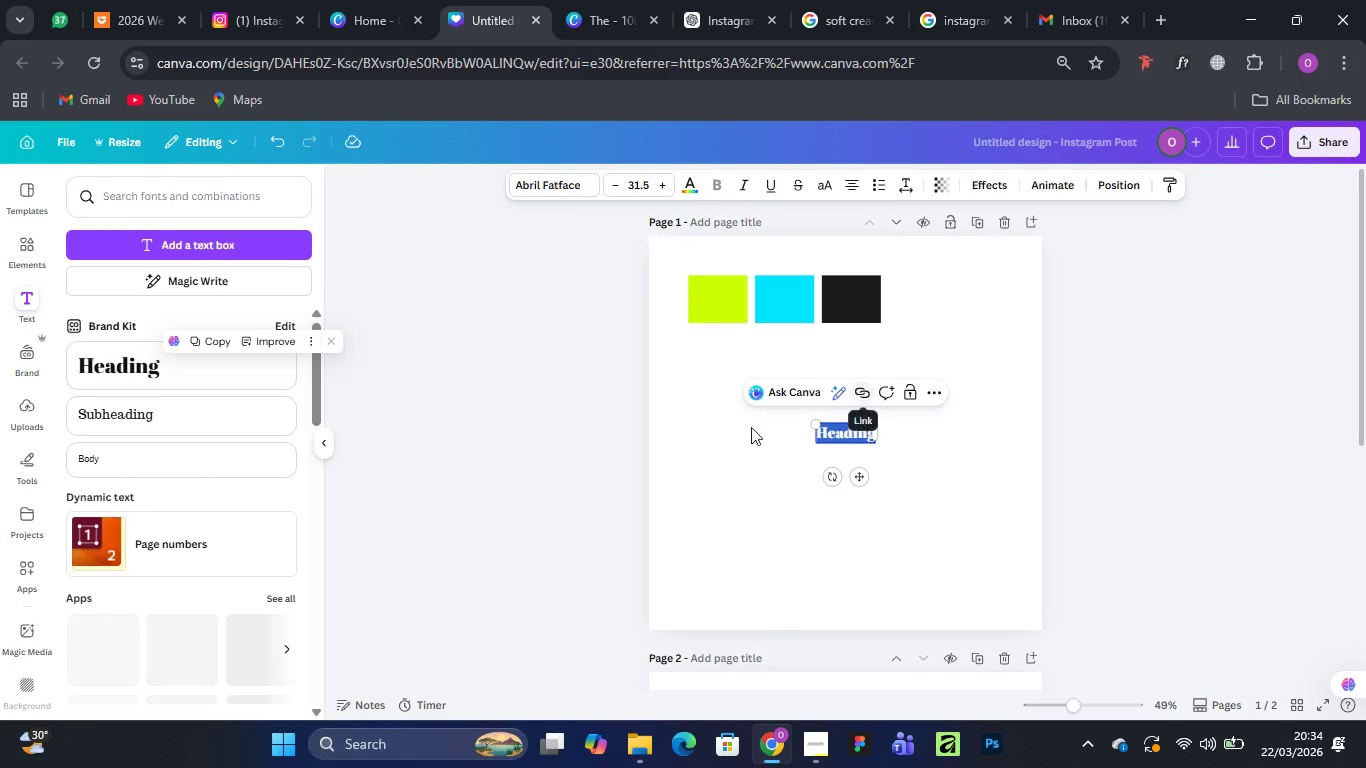 
type(Luma)
 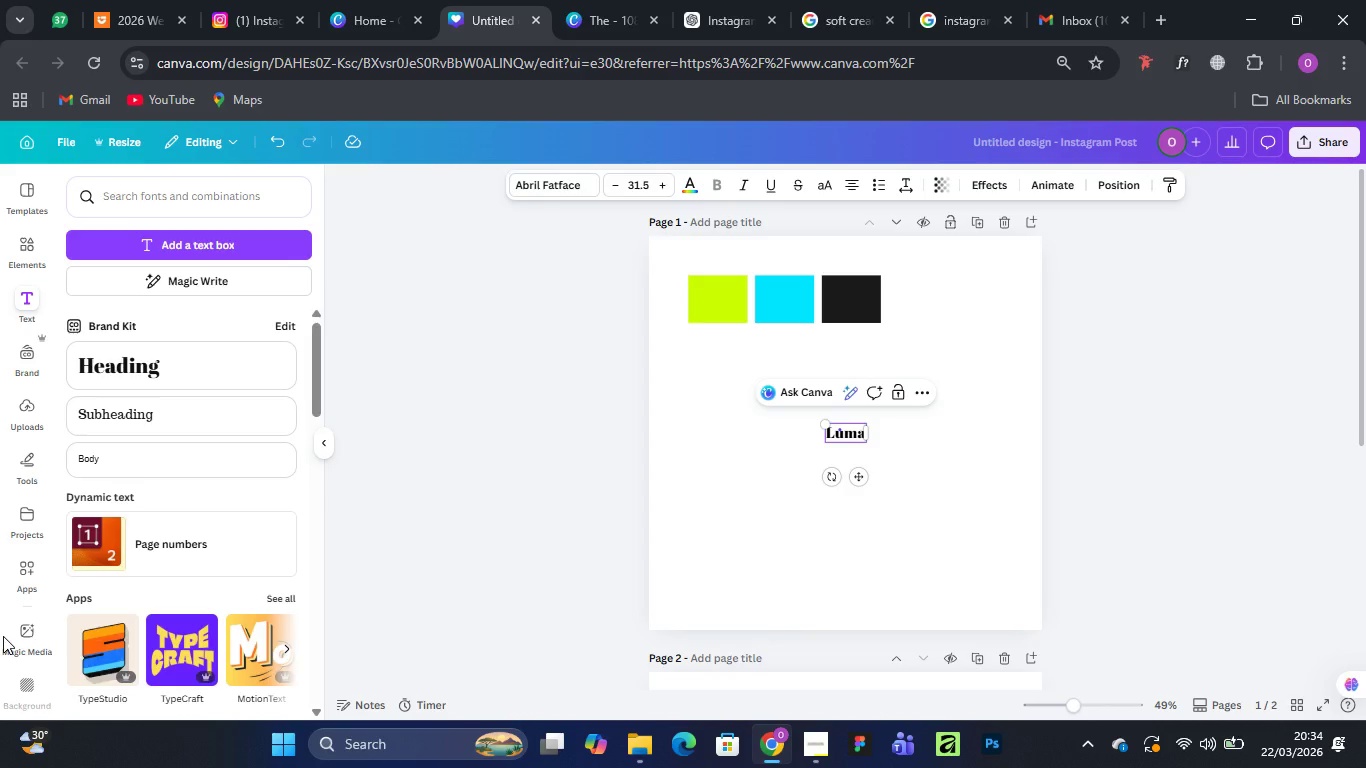 
wait(6.66)
 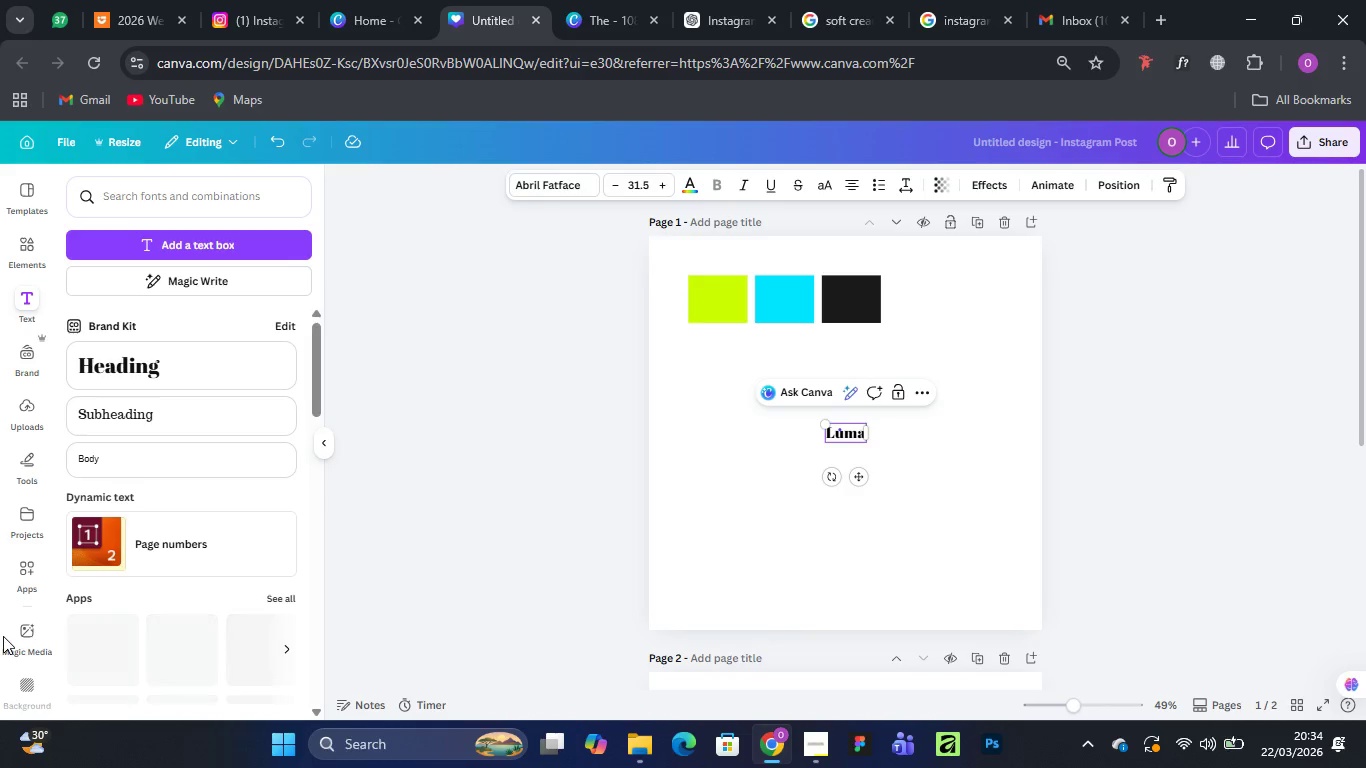 
type( Link)
 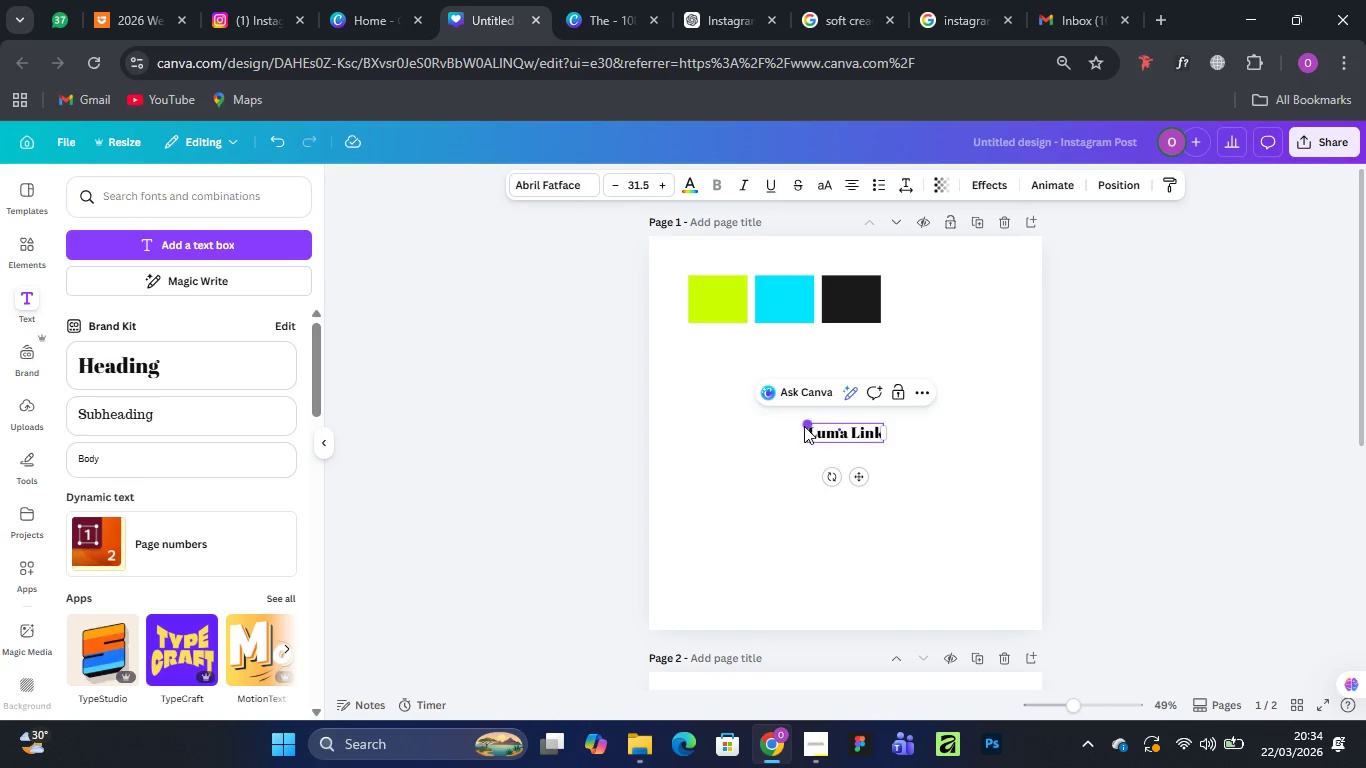 
wait(5.17)
 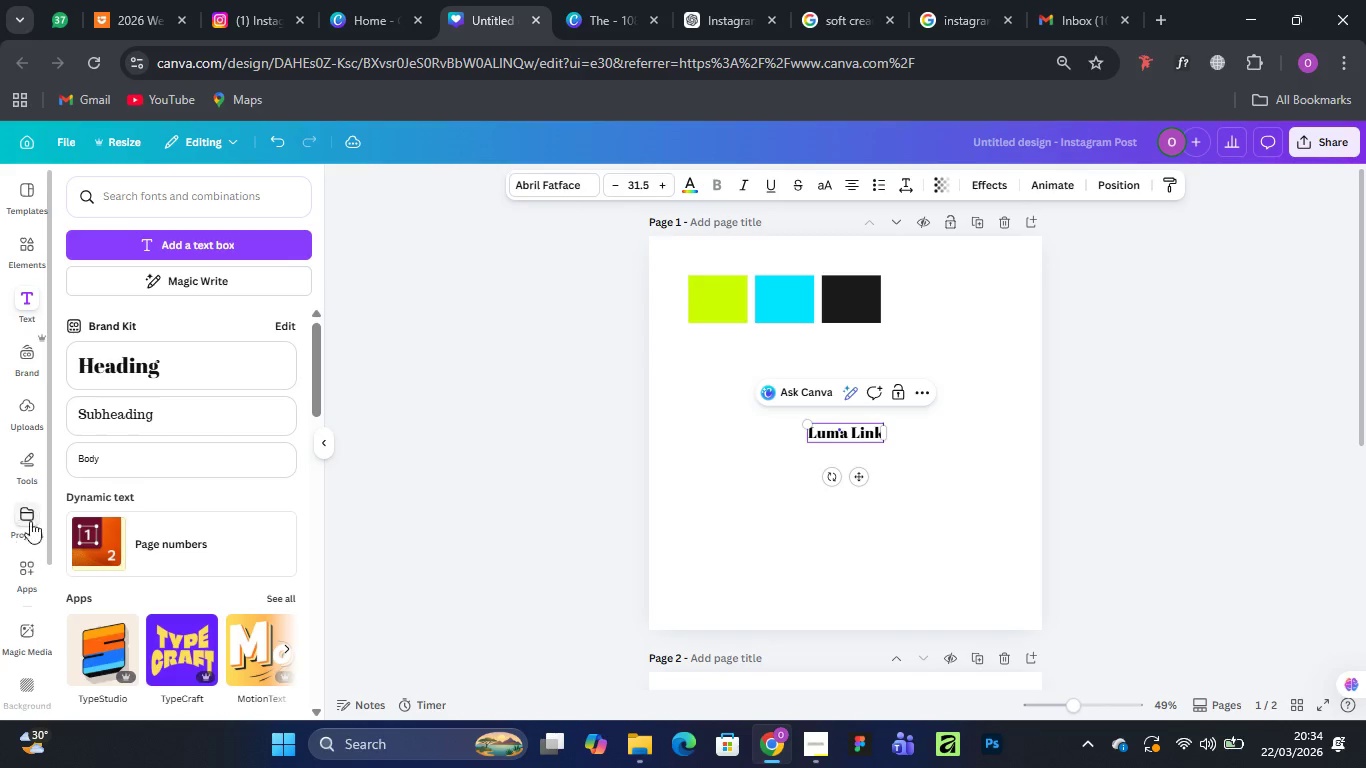 
left_click_drag(start_coordinate=[810, 428], to_coordinate=[705, 337])
 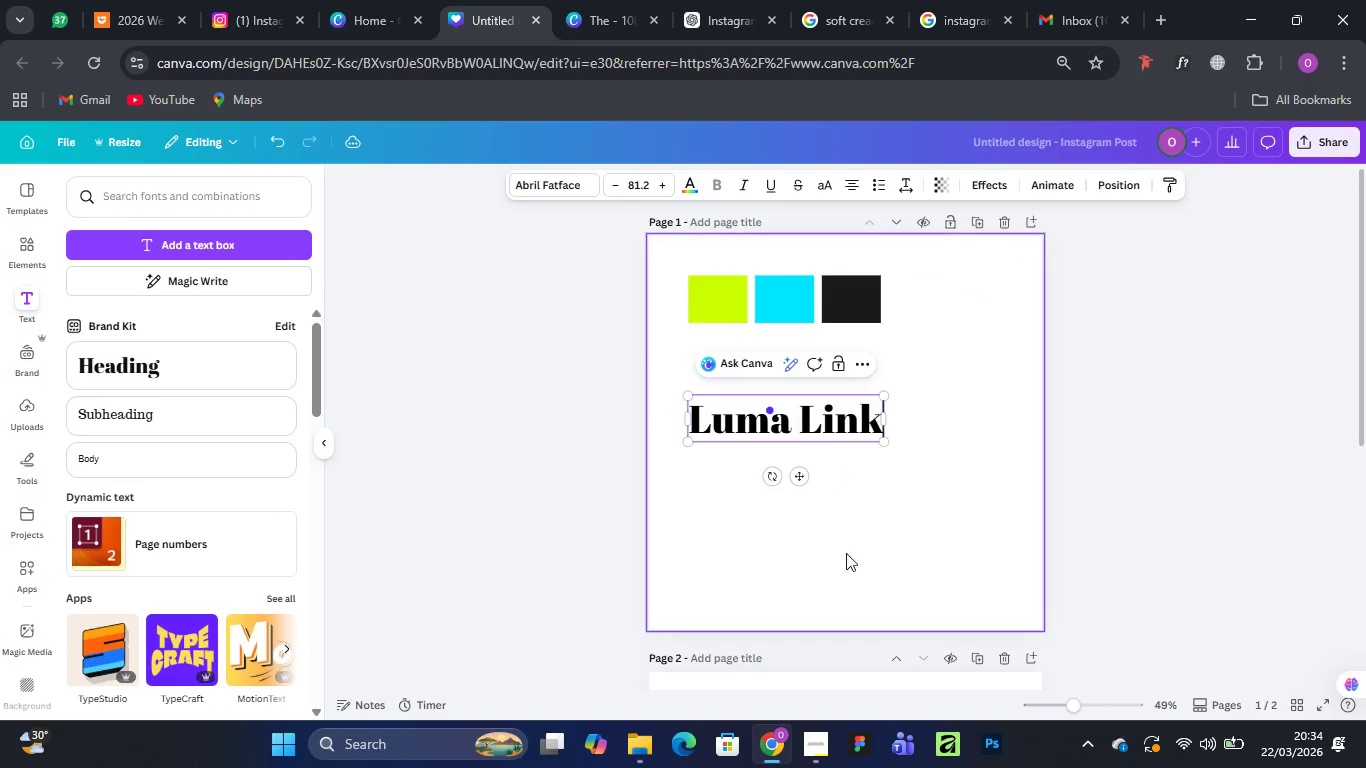 
left_click([868, 550])
 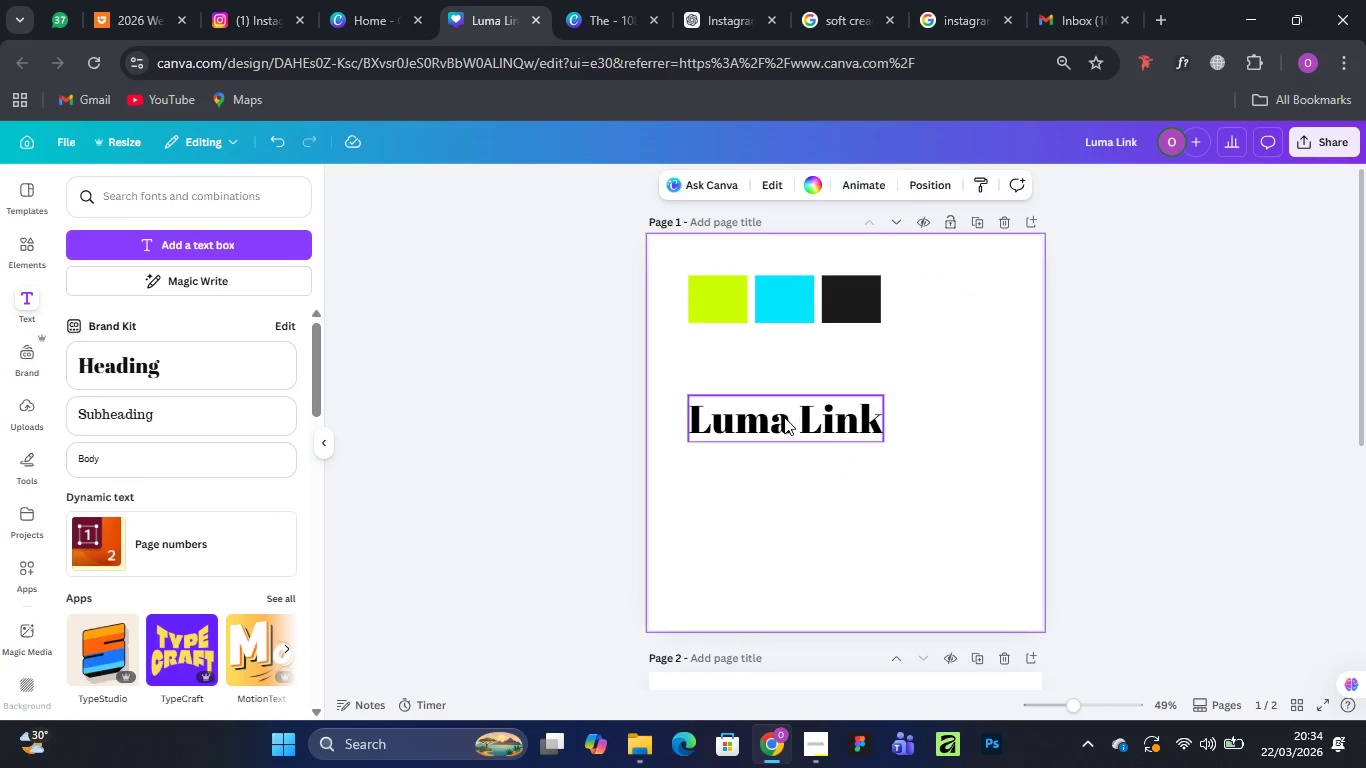 
left_click_drag(start_coordinate=[783, 417], to_coordinate=[848, 406])
 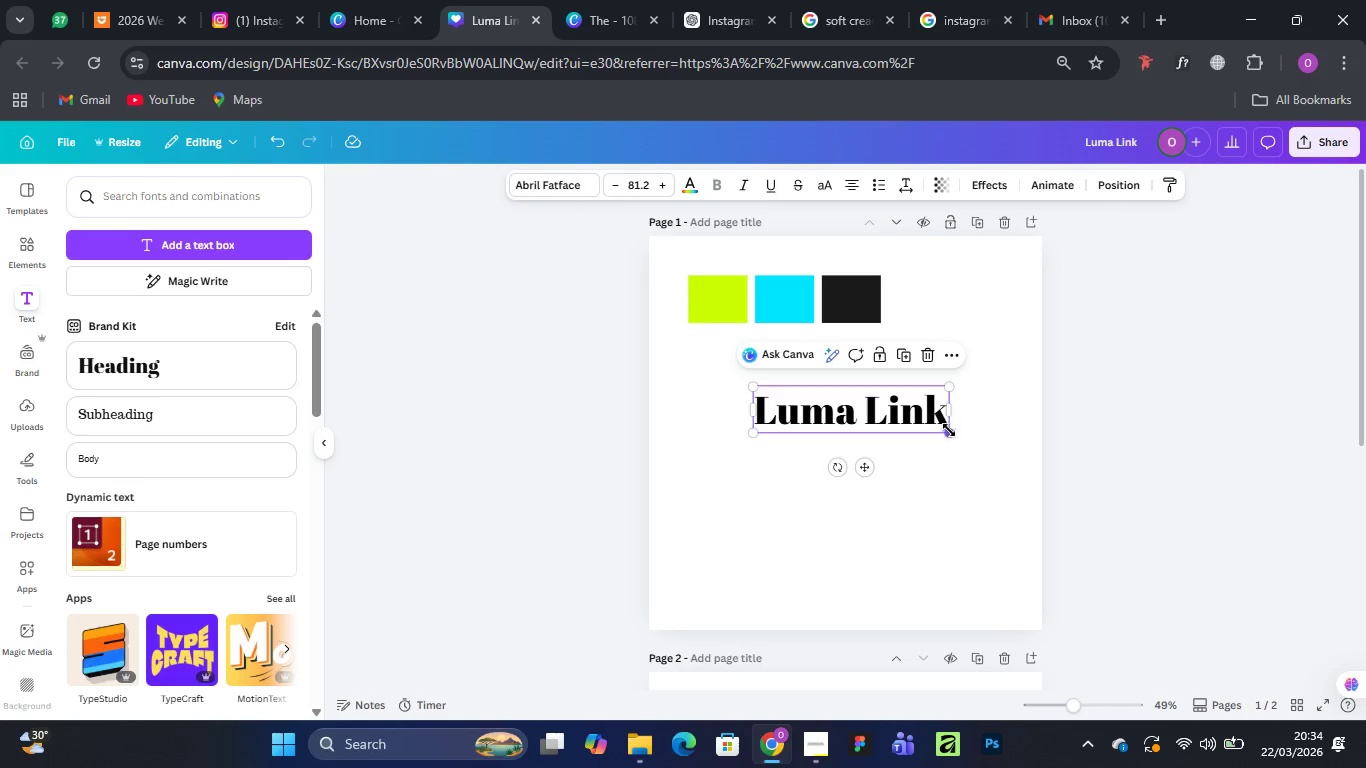 
left_click_drag(start_coordinate=[948, 430], to_coordinate=[1005, 451])
 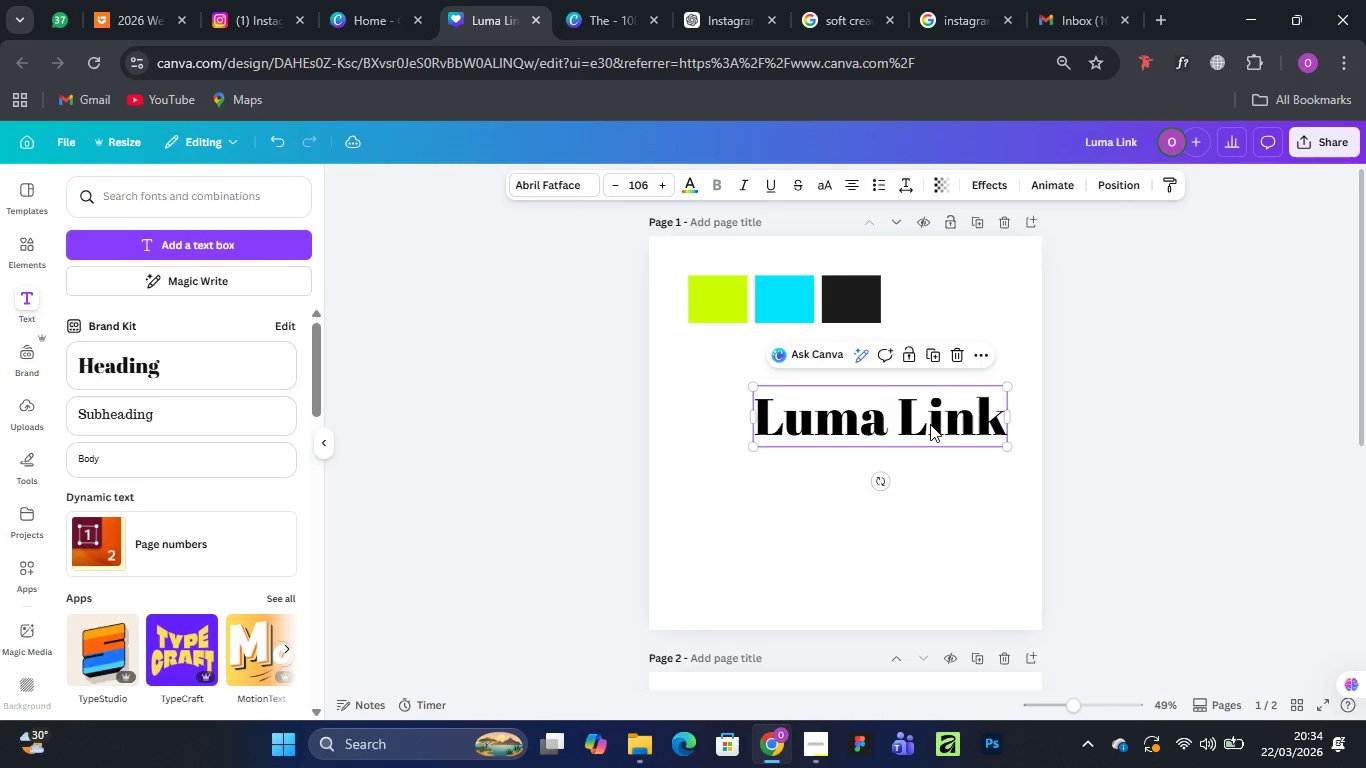 
left_click_drag(start_coordinate=[930, 424], to_coordinate=[903, 424])
 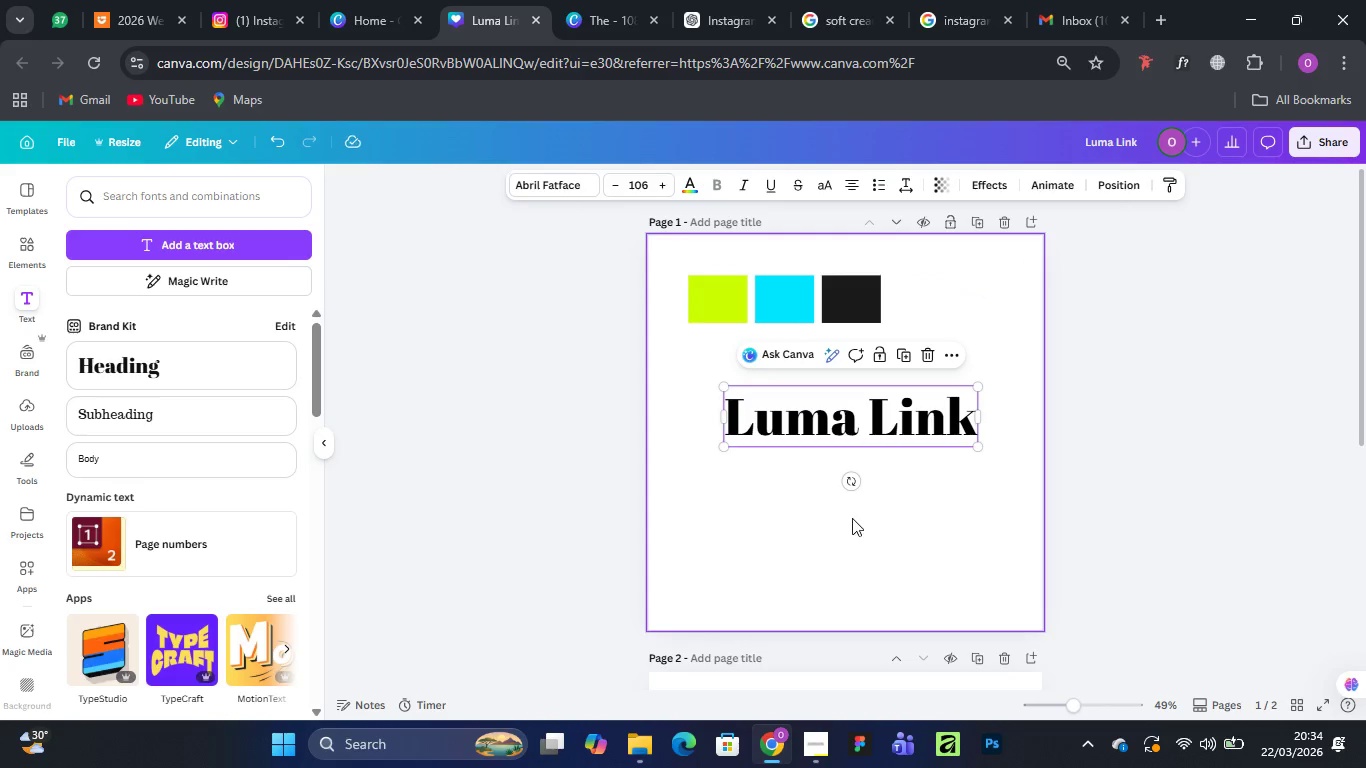 
left_click([852, 518])
 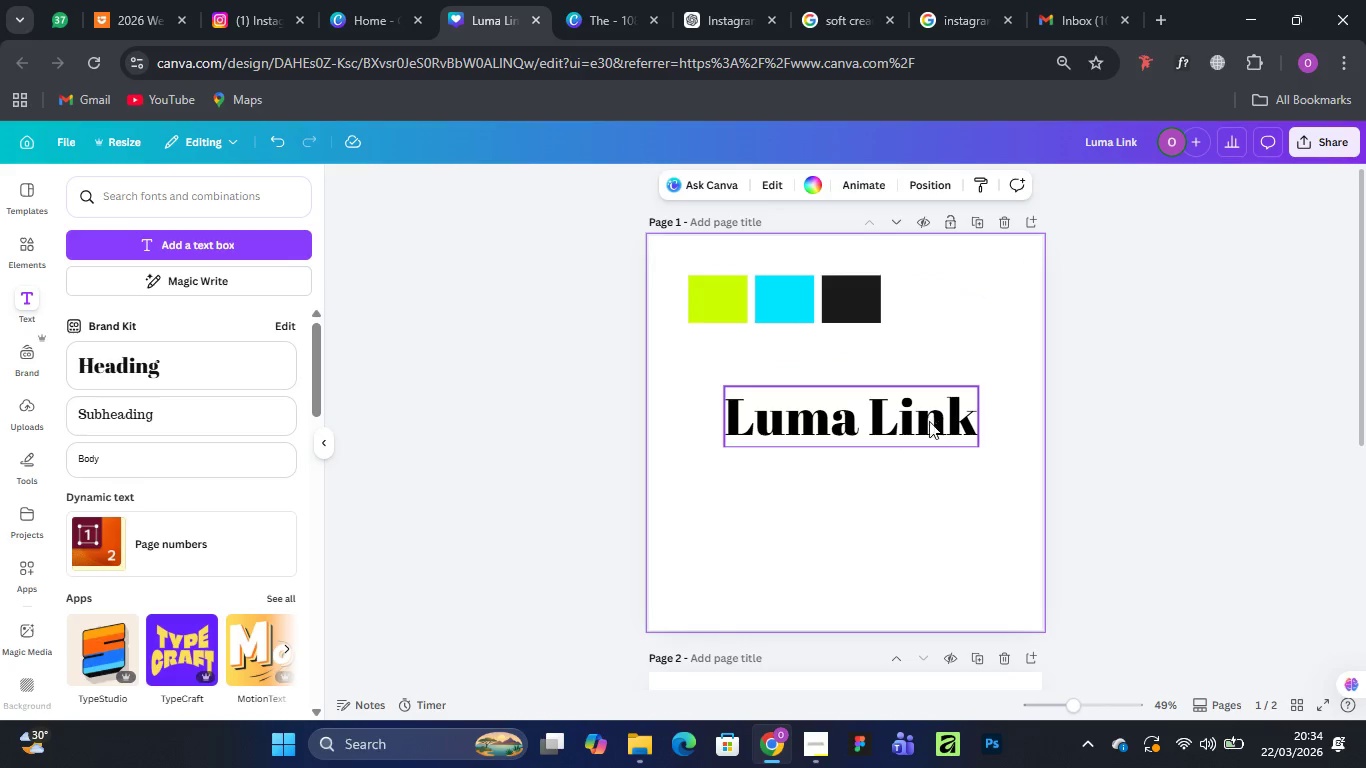 
left_click([855, 502])
 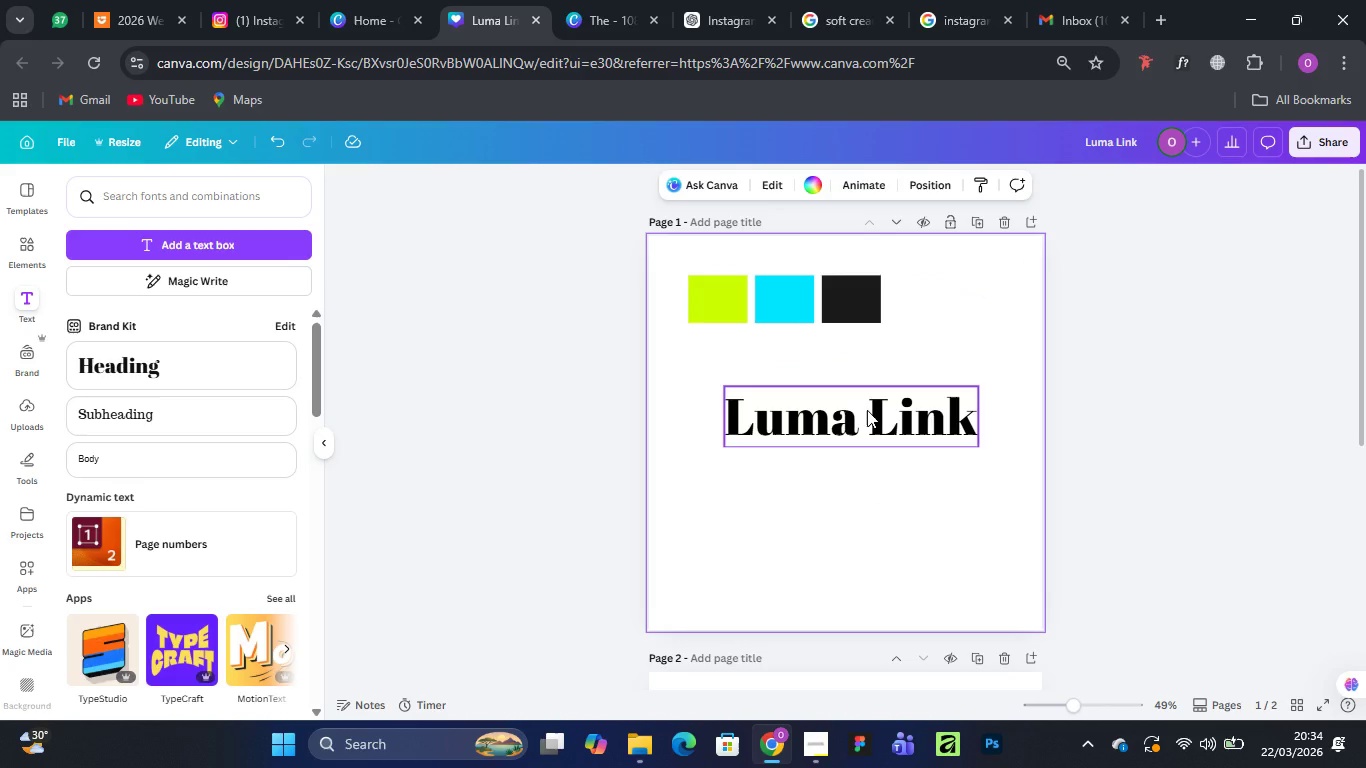 
left_click([867, 410])
 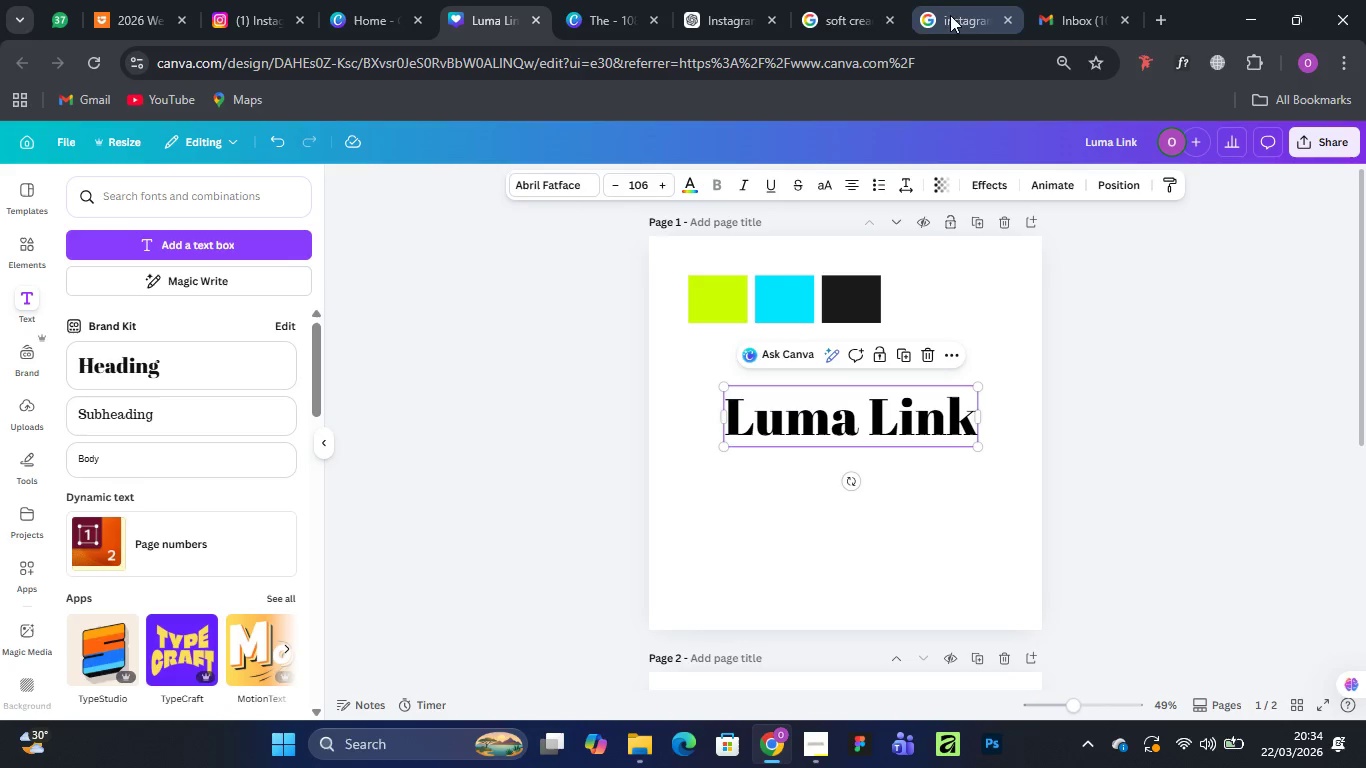 
left_click([728, 14])
 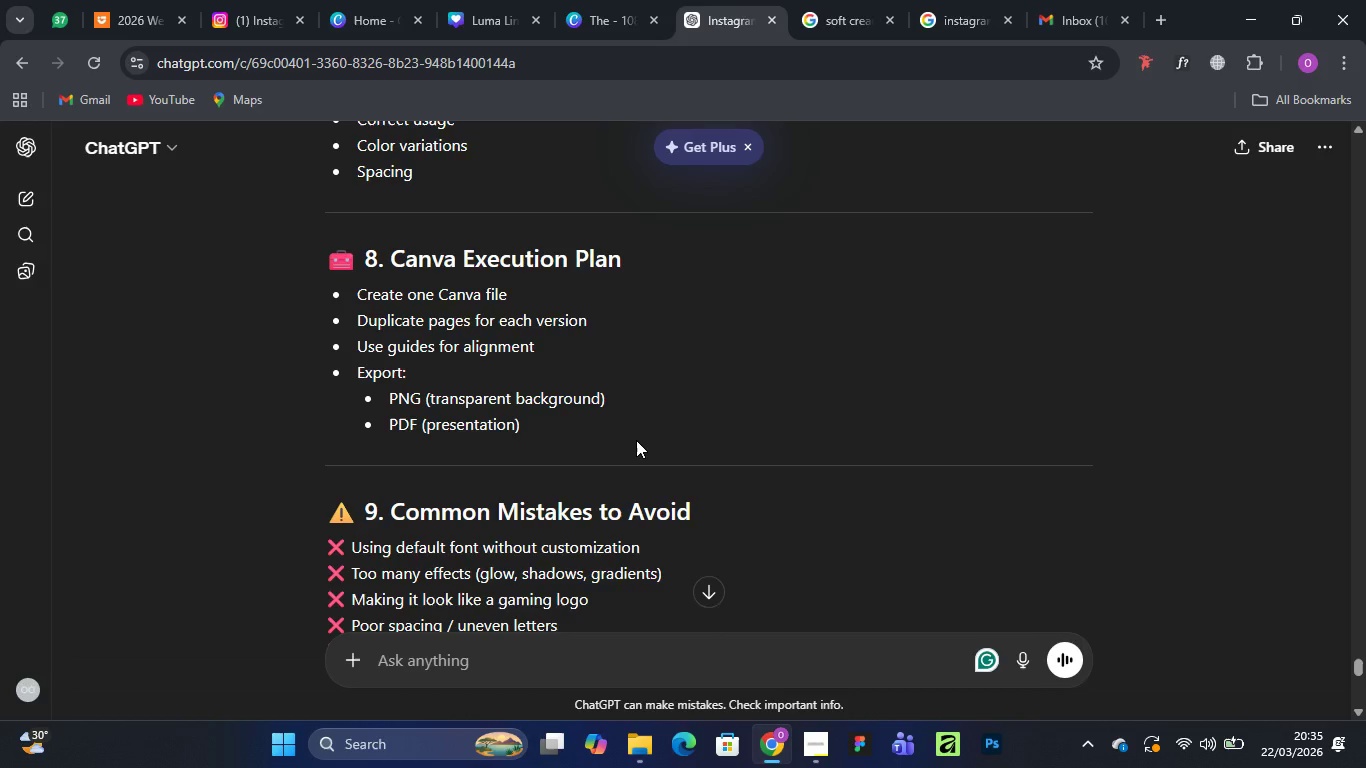 
wait(10.09)
 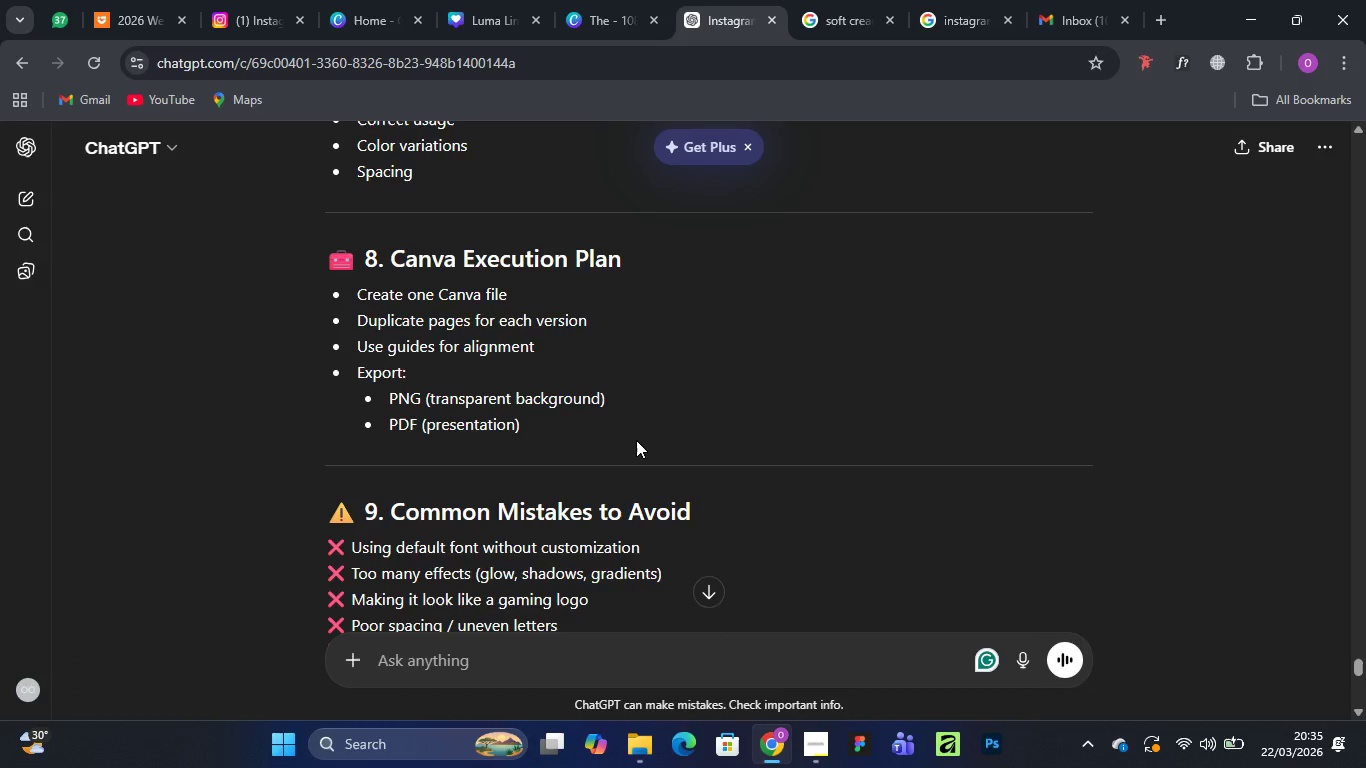 
scroll: coordinate [637, 429], scroll_direction: up, amount: 19.0
 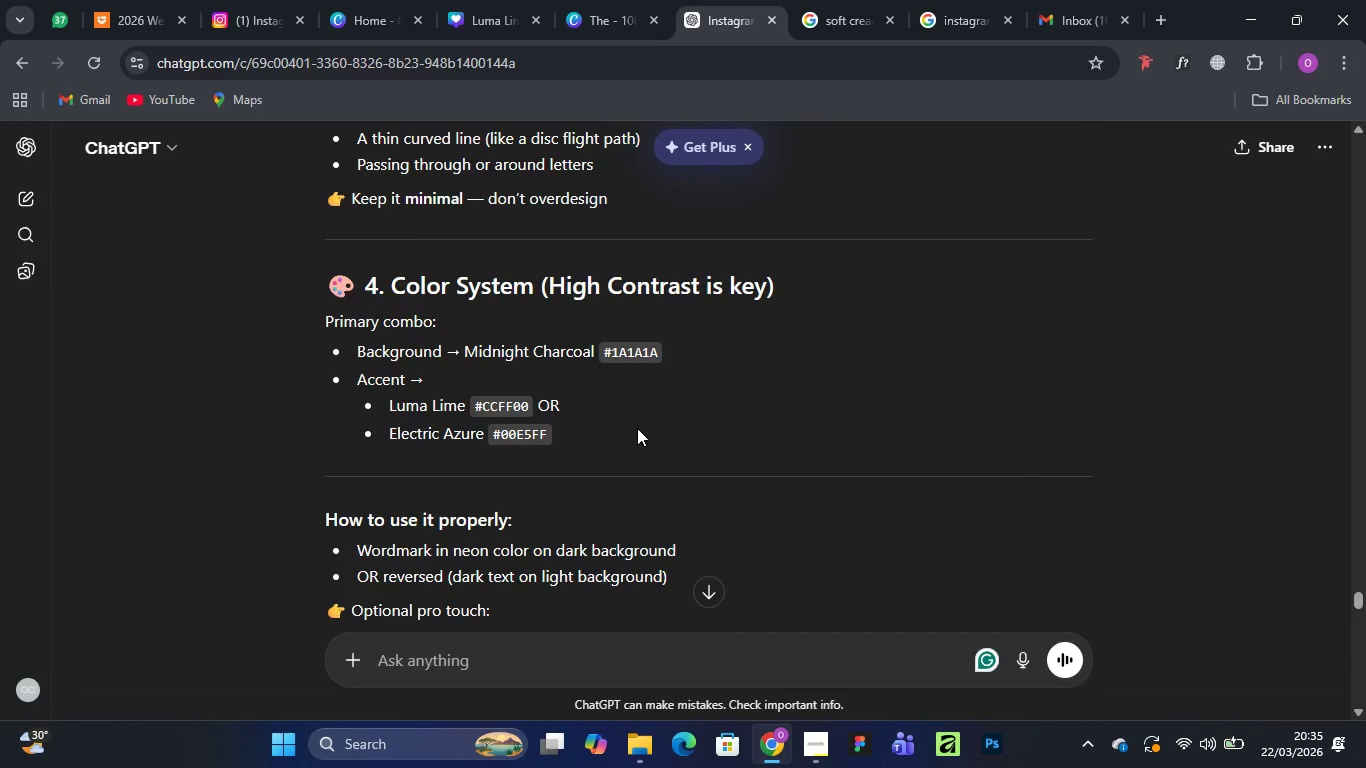 
scroll: coordinate [637, 428], scroll_direction: up, amount: 7.0
 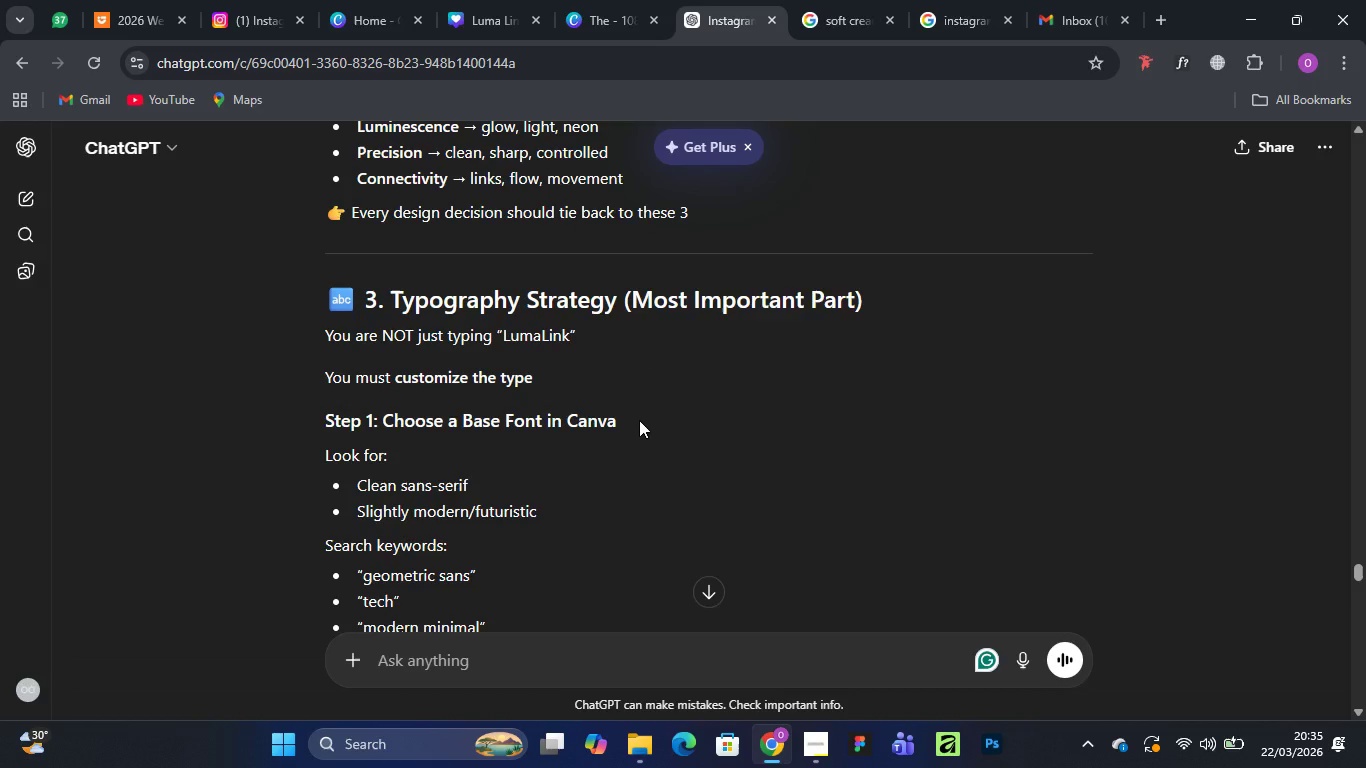 
wait(5.61)
 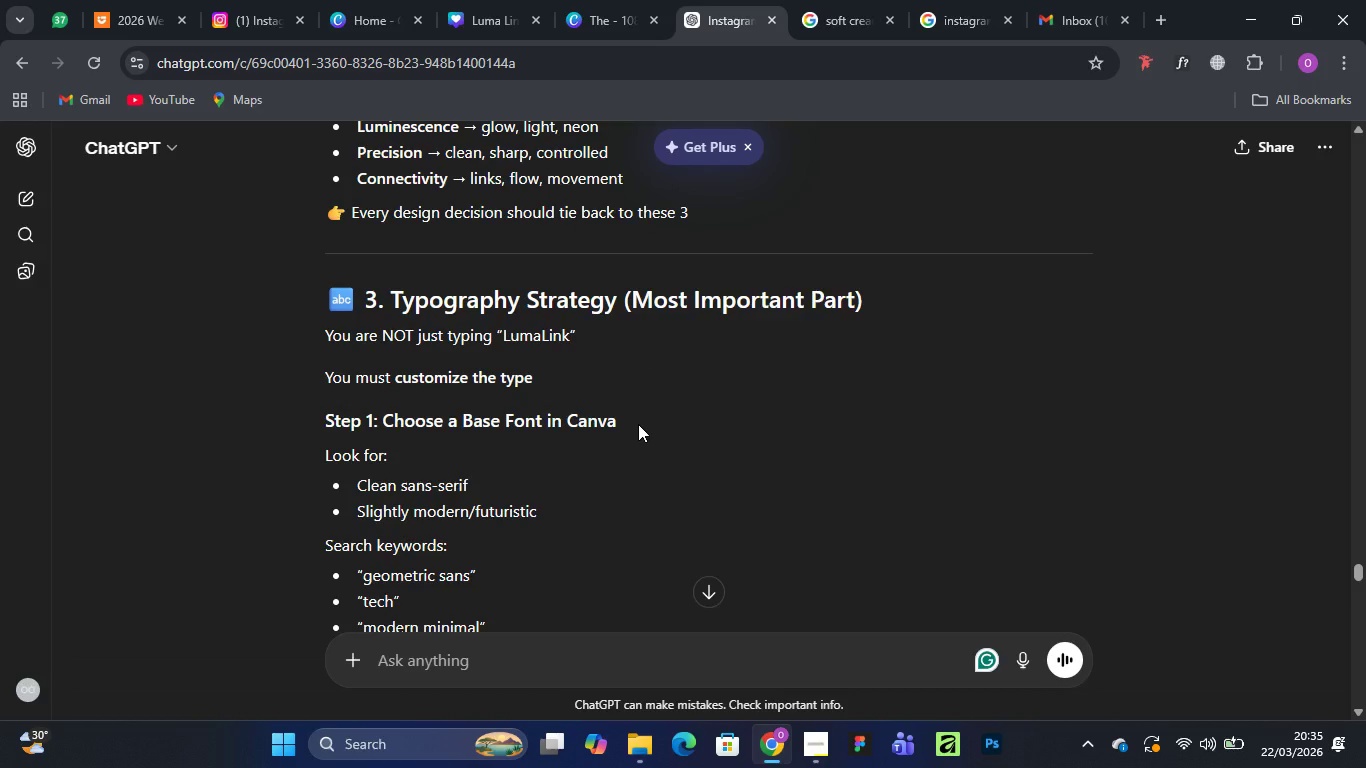 
scroll: coordinate [639, 420], scroll_direction: down, amount: 1.0
 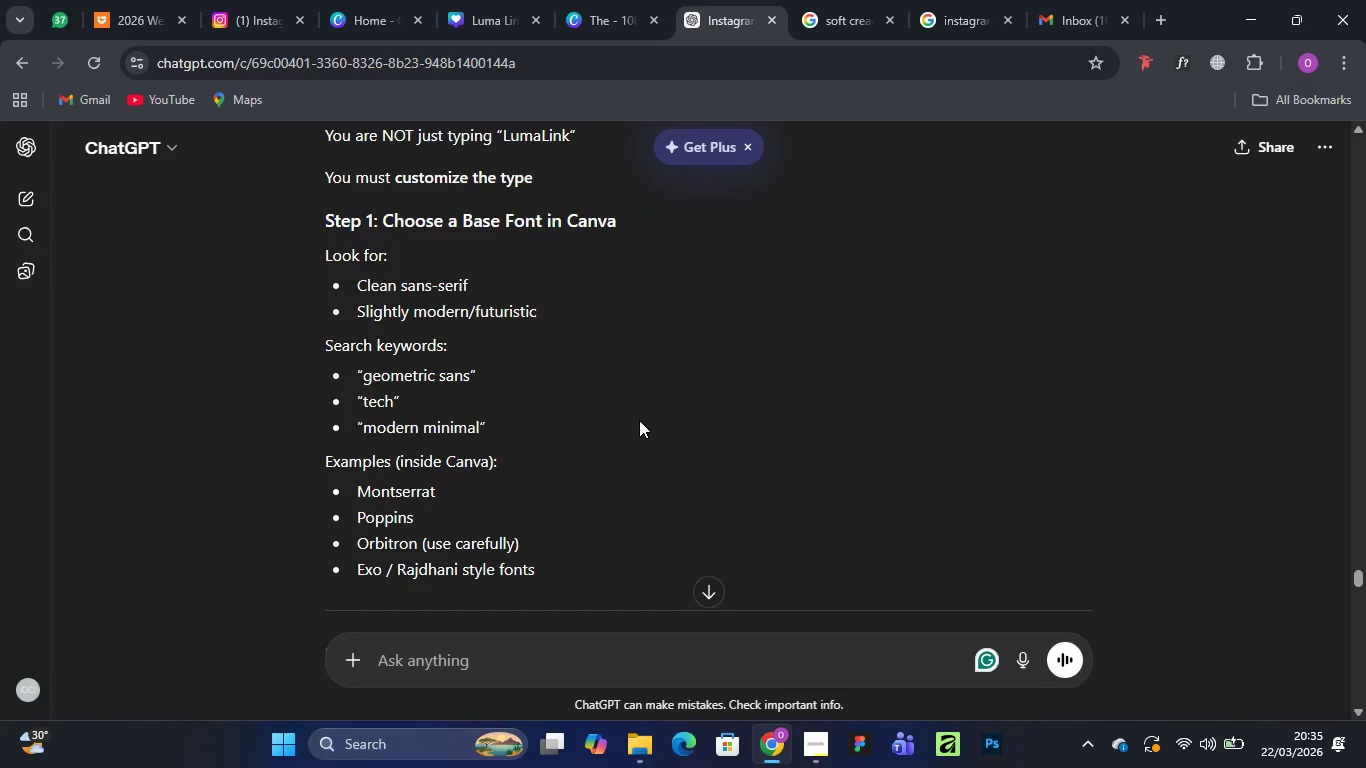 
wait(8.34)
 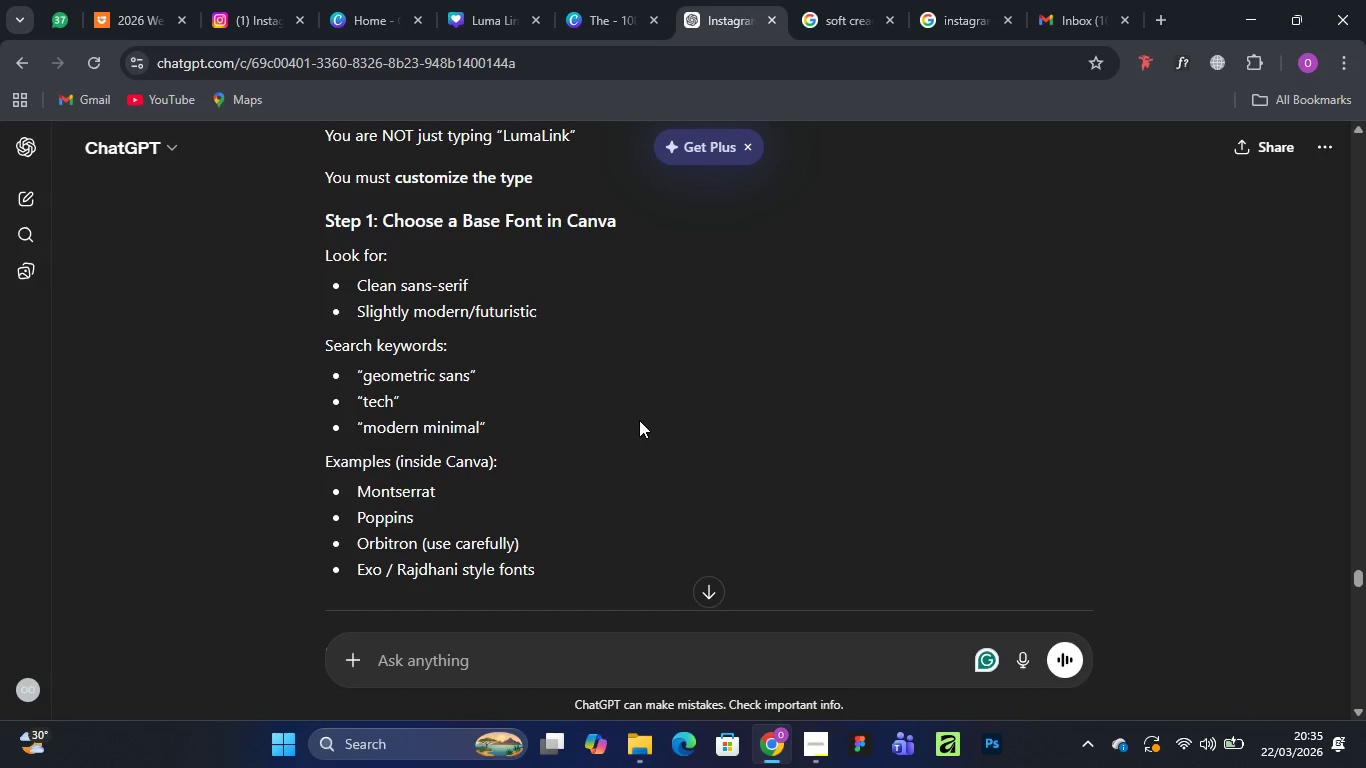 
scroll: coordinate [639, 420], scroll_direction: down, amount: 3.0
 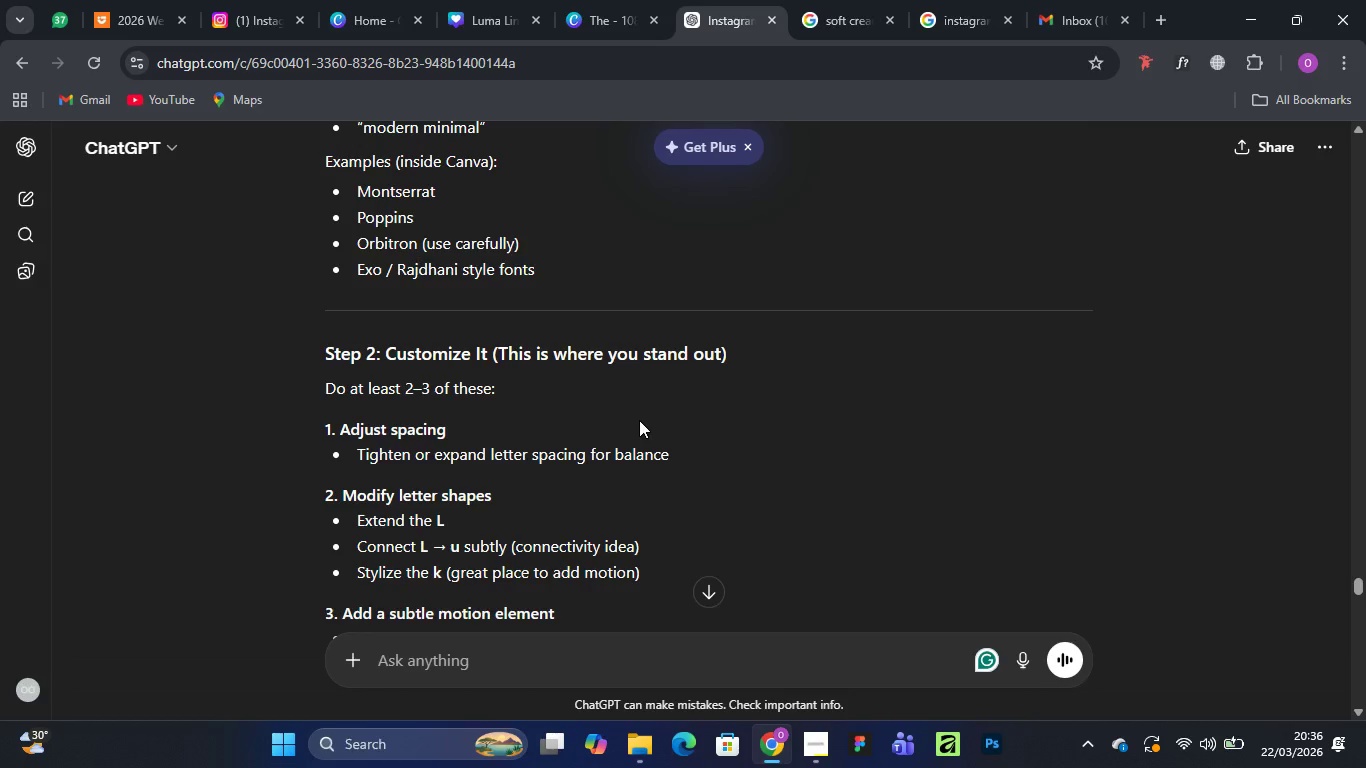 
wait(12.09)
 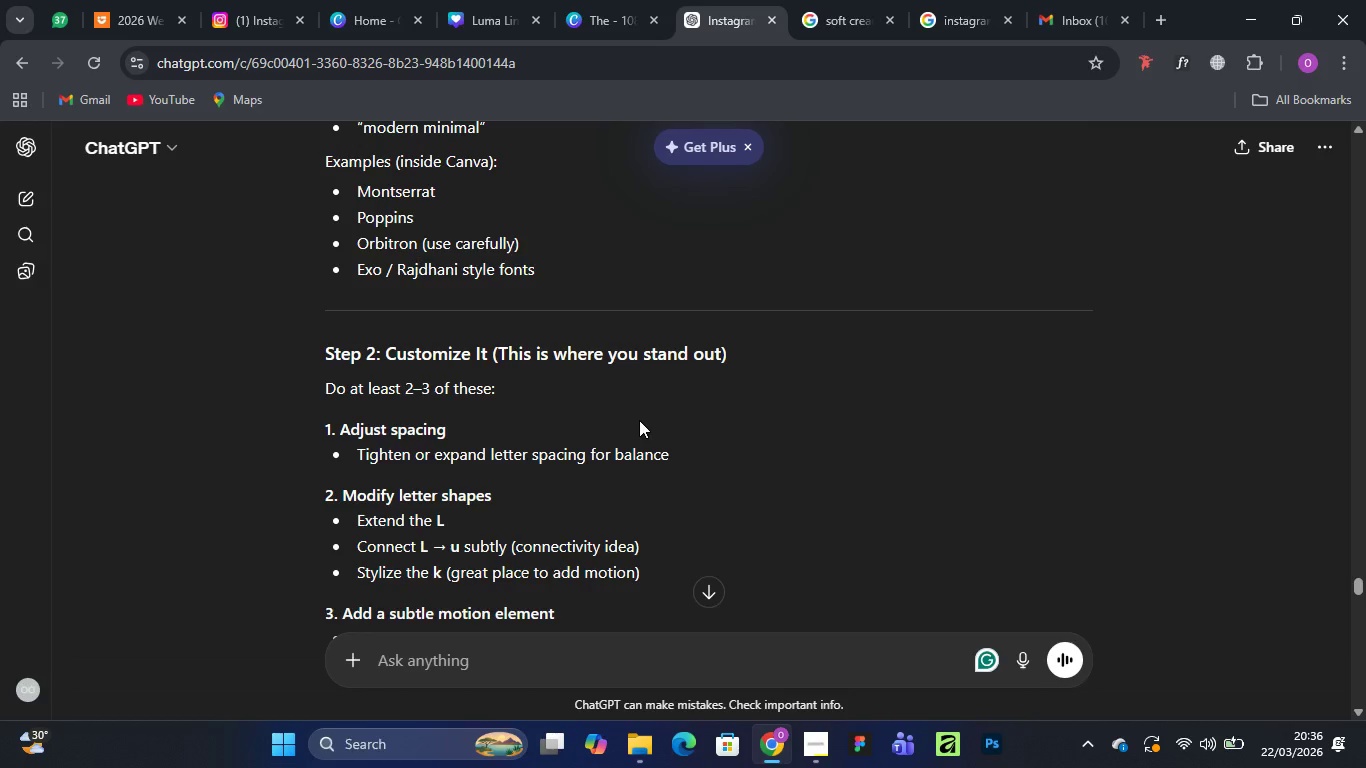 
scroll: coordinate [639, 420], scroll_direction: down, amount: 1.0
 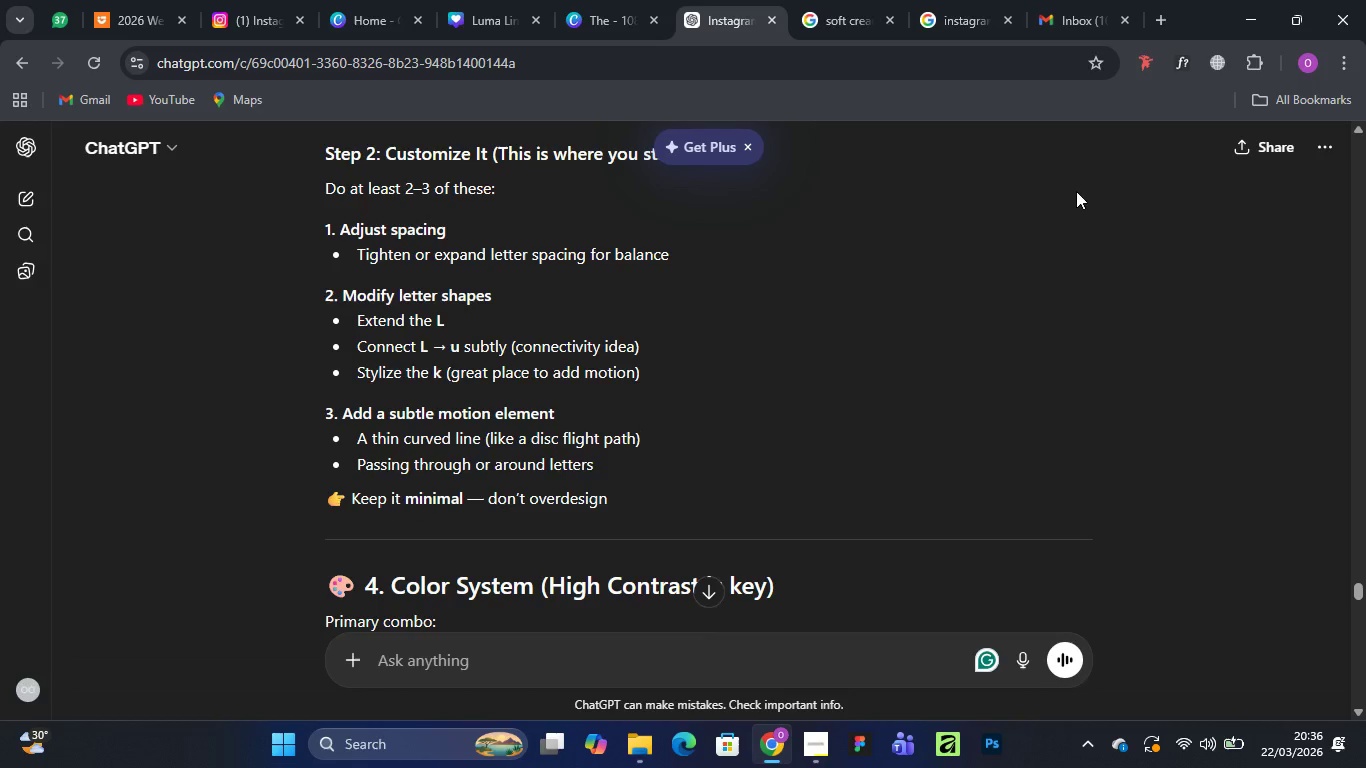 
wait(7.34)
 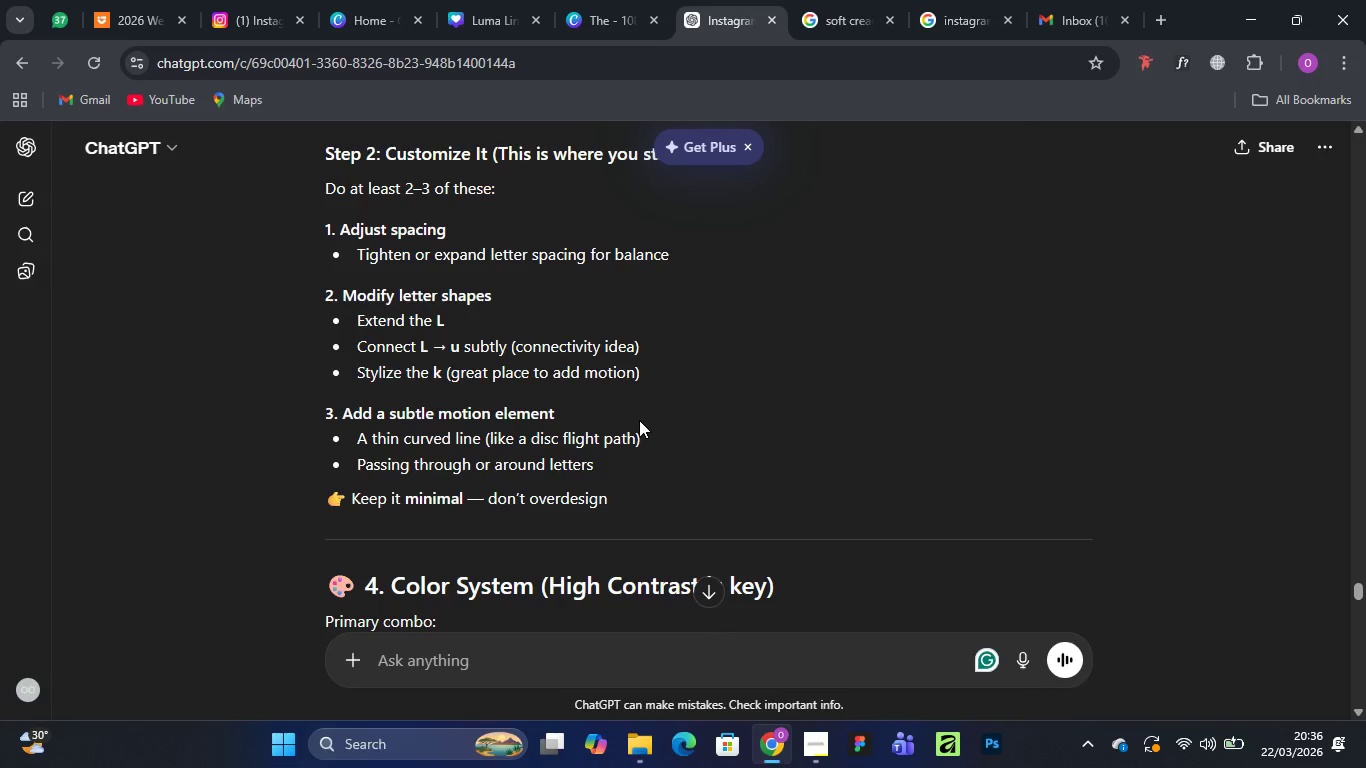 
scroll: coordinate [714, 382], scroll_direction: down, amount: 4.0
 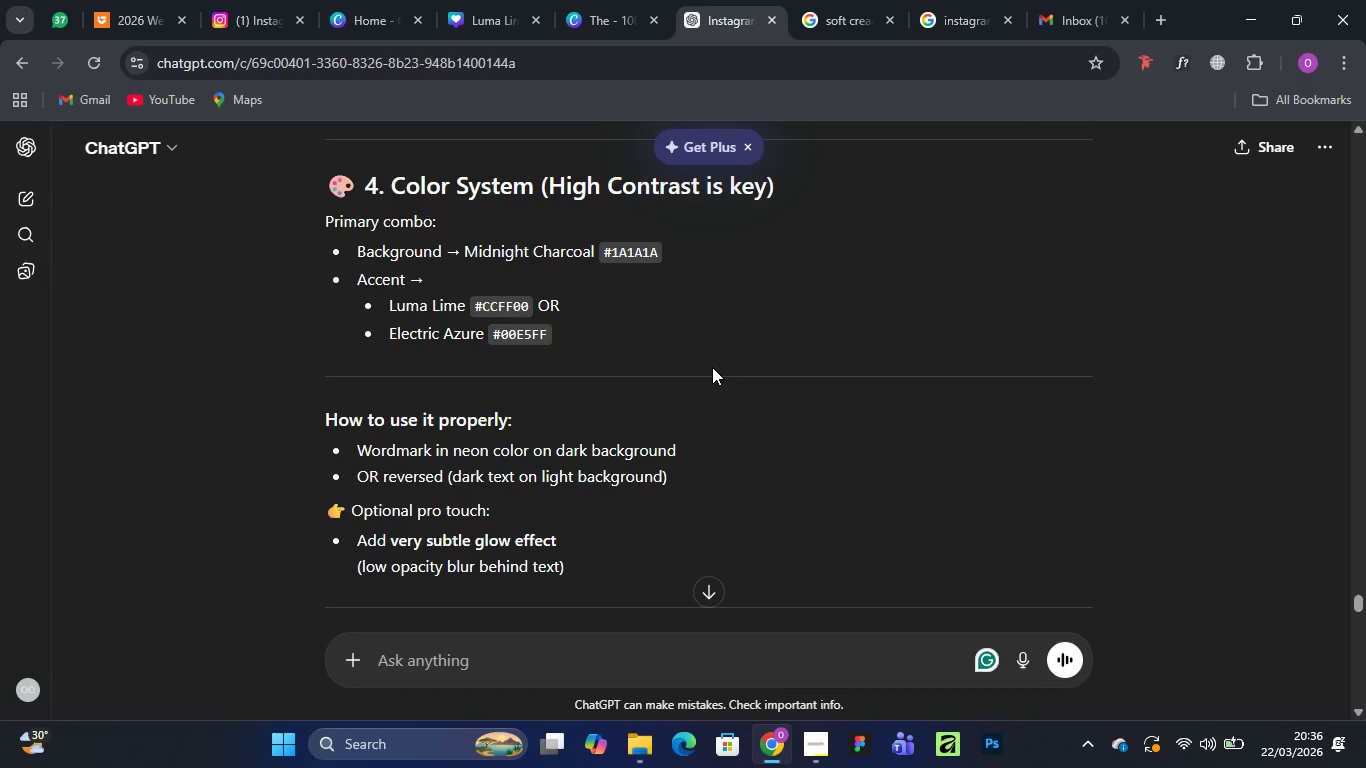 
wait(7.97)
 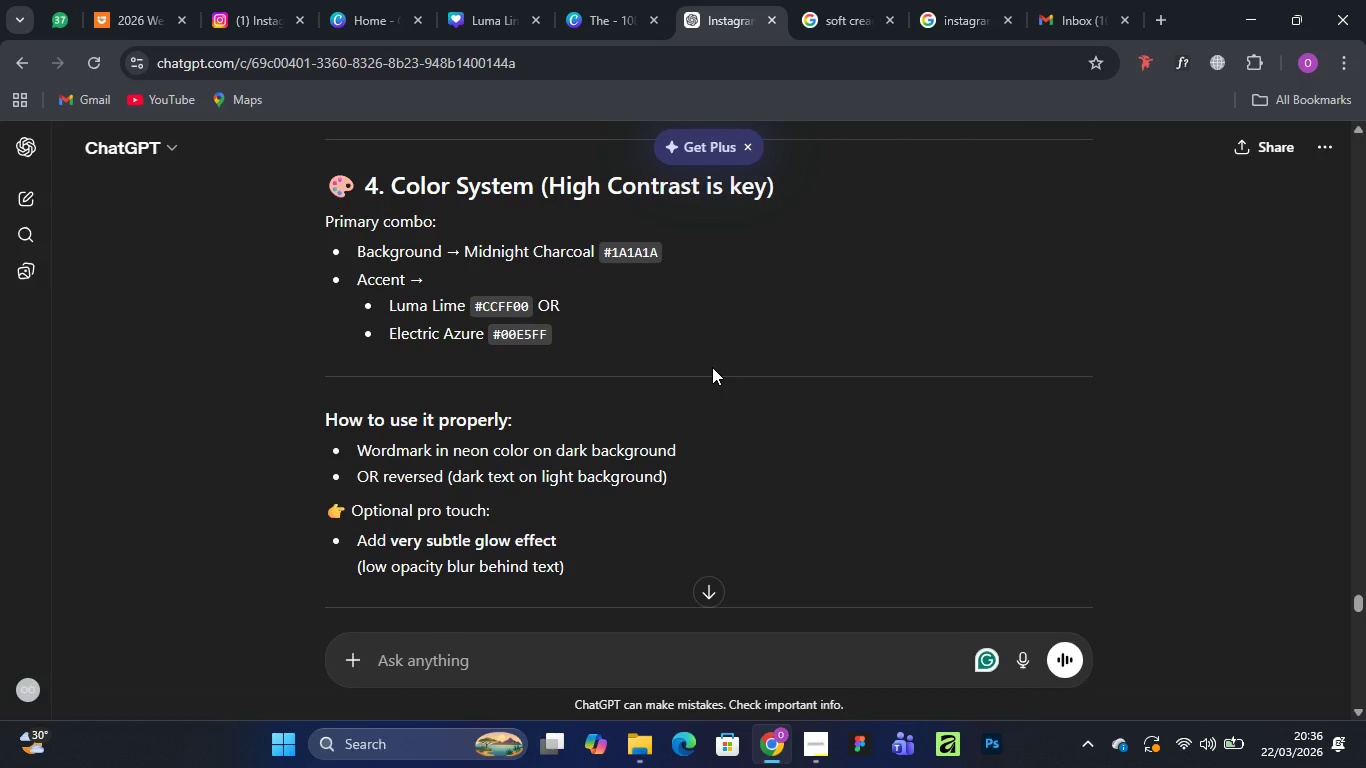 
scroll: coordinate [529, 393], scroll_direction: down, amount: 4.0
 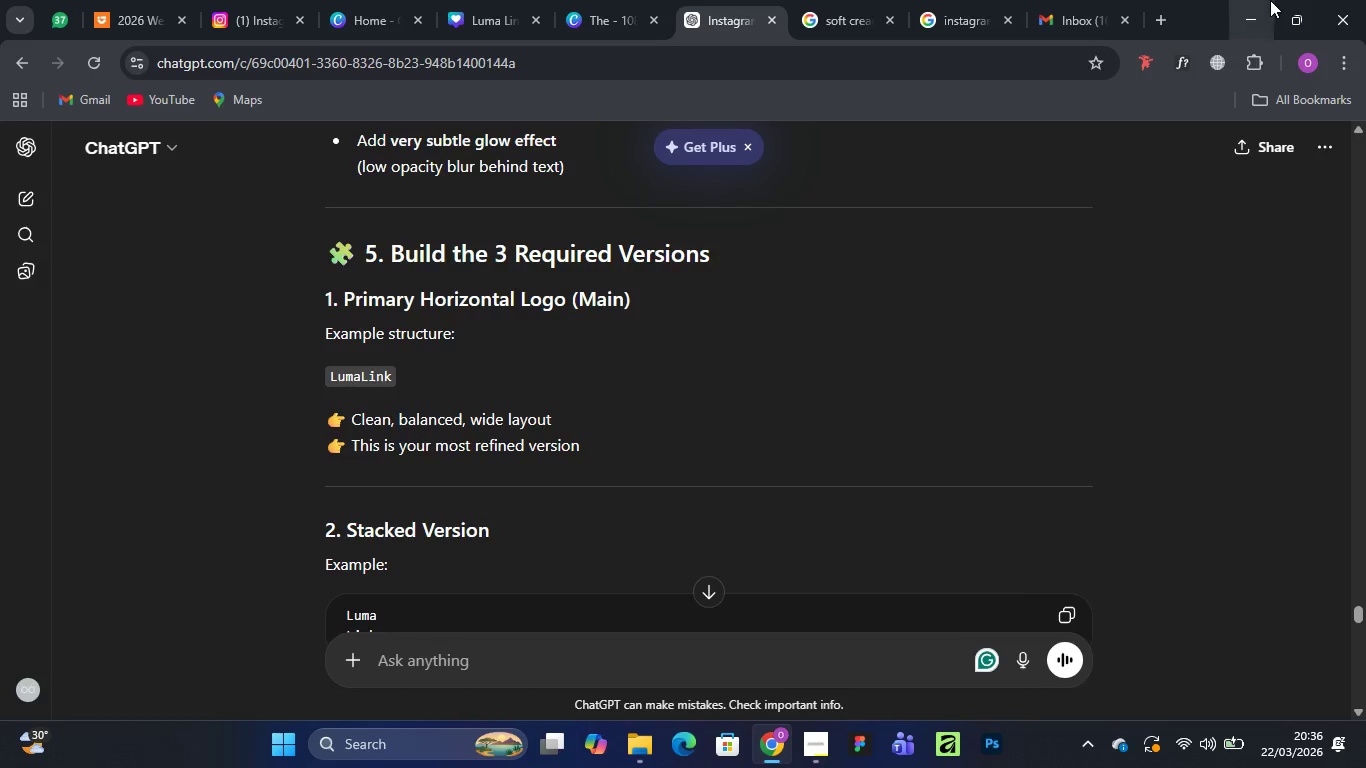 
left_click([1265, 6])
 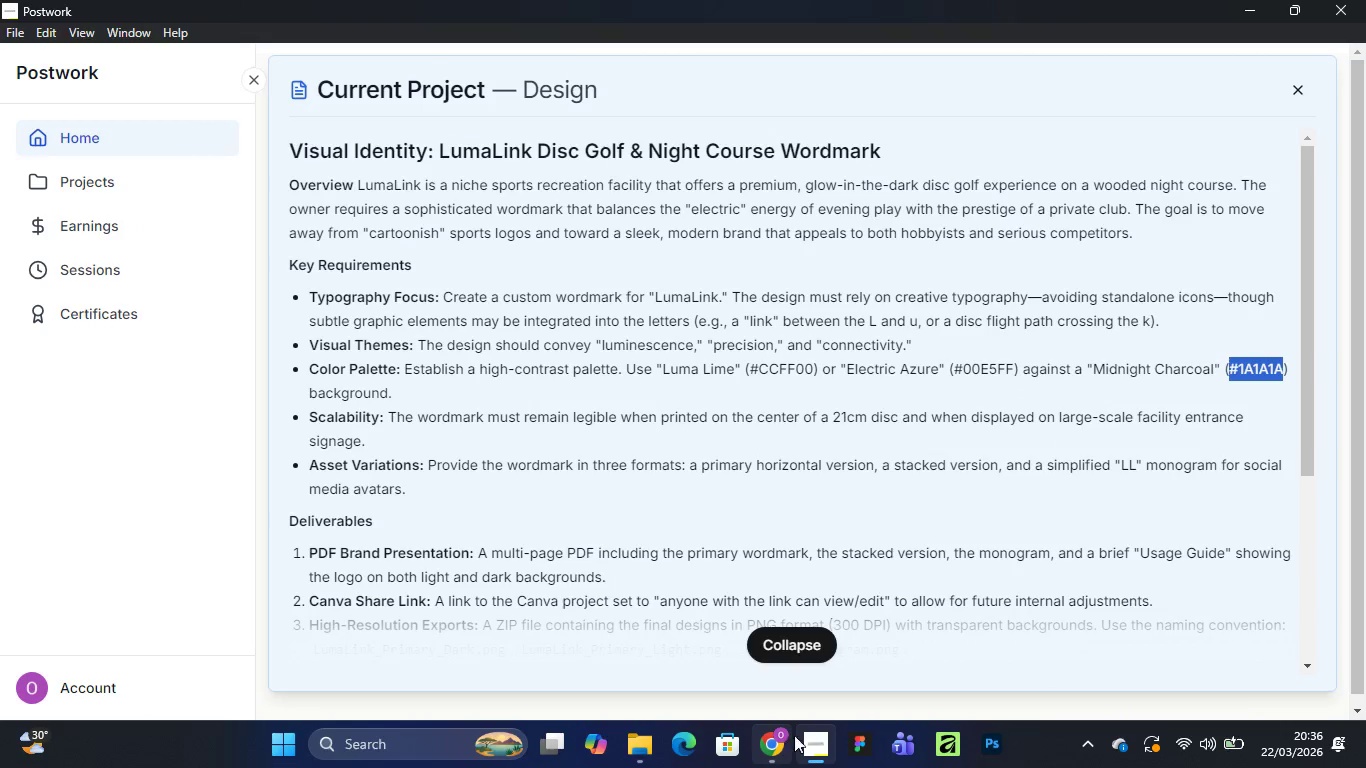 
left_click([773, 740])
 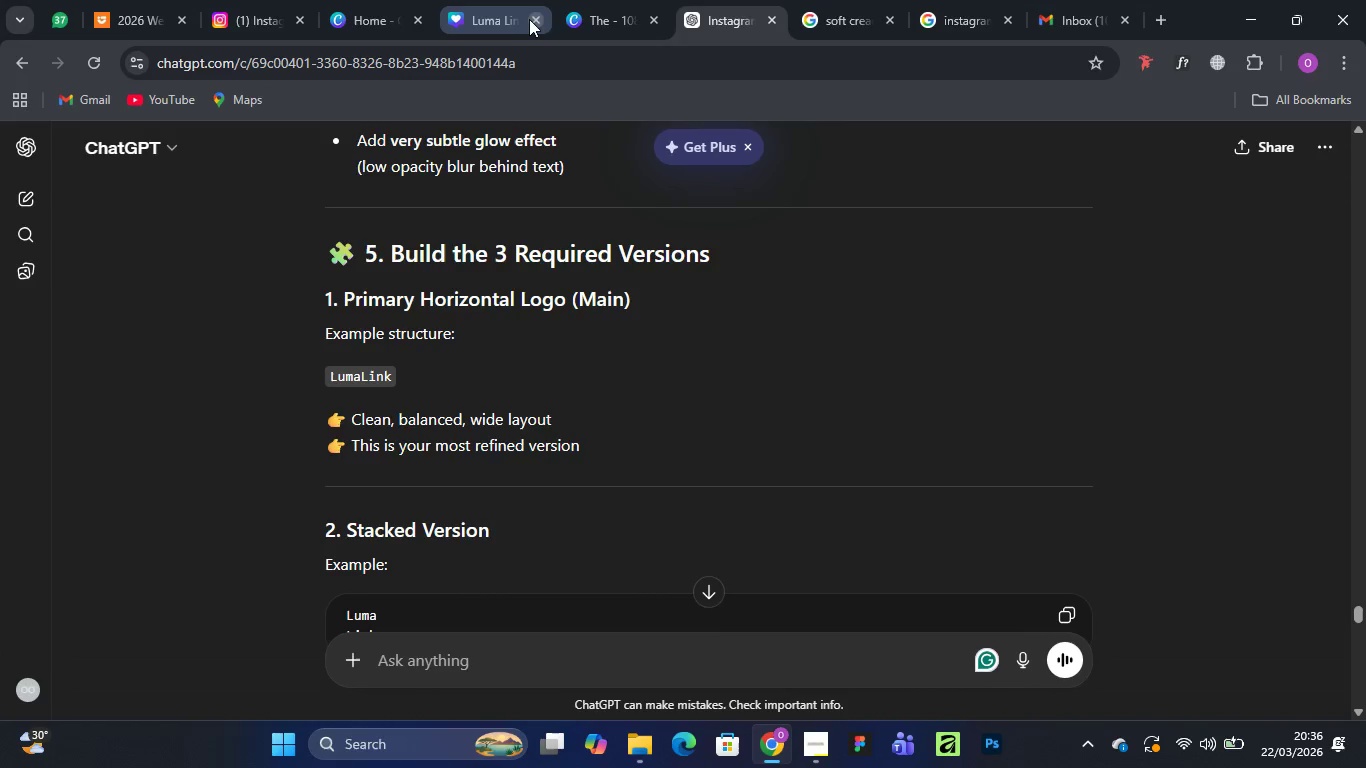 
left_click([501, 15])
 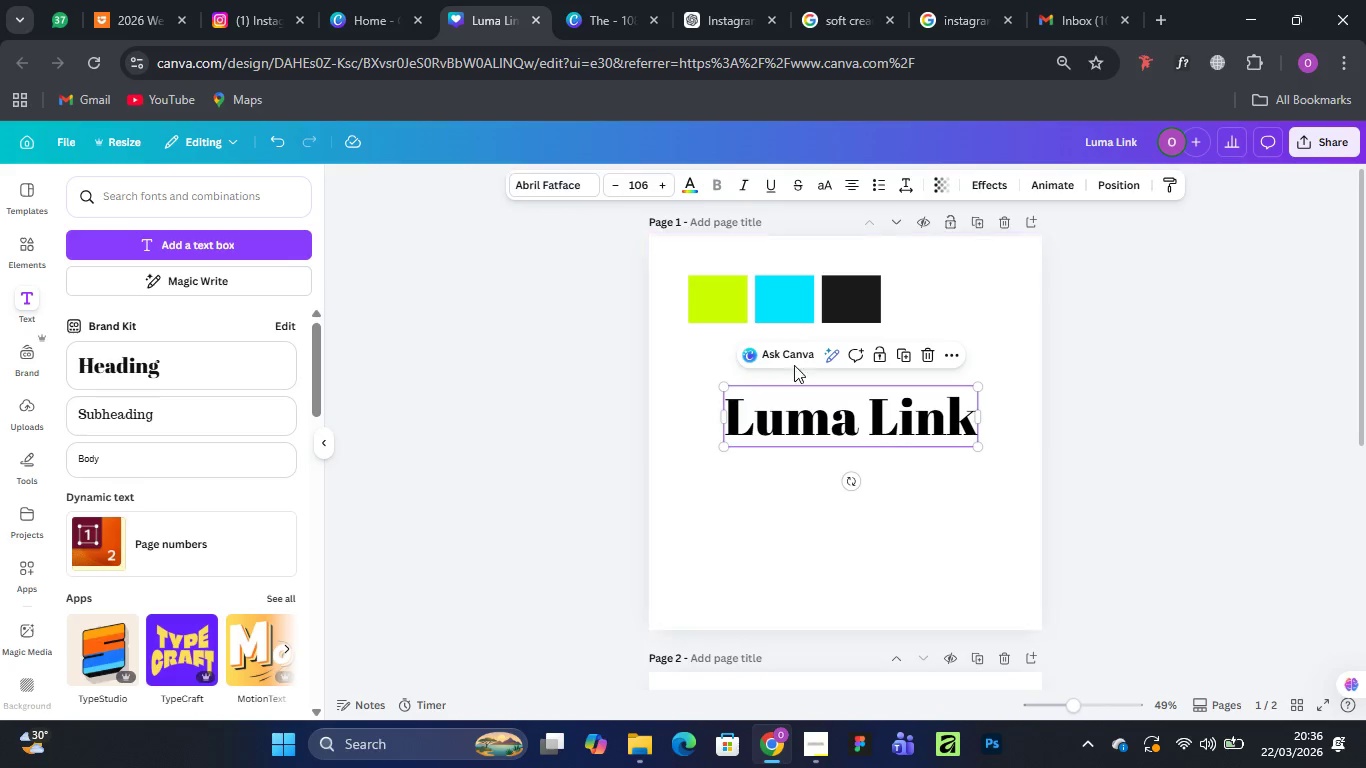 
left_click([557, 177])
 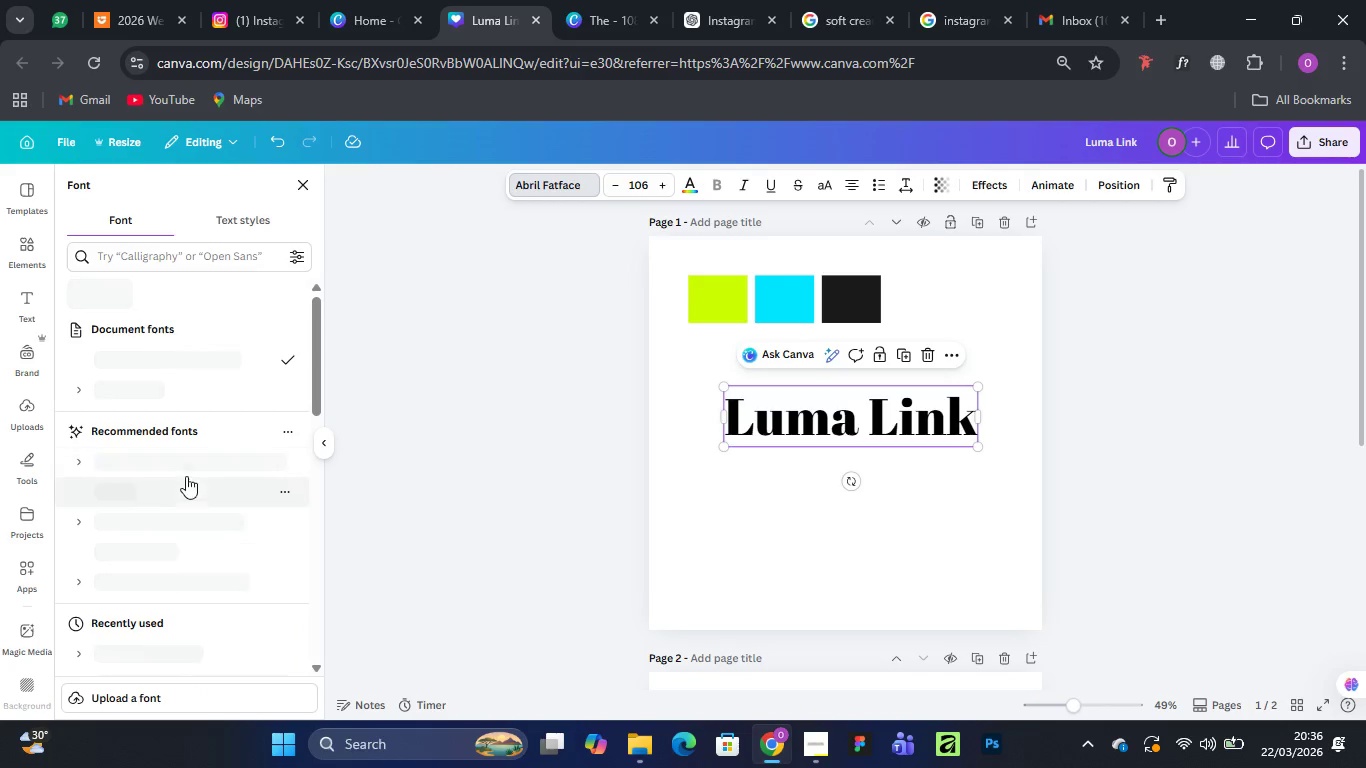 
mouse_move([233, 415])
 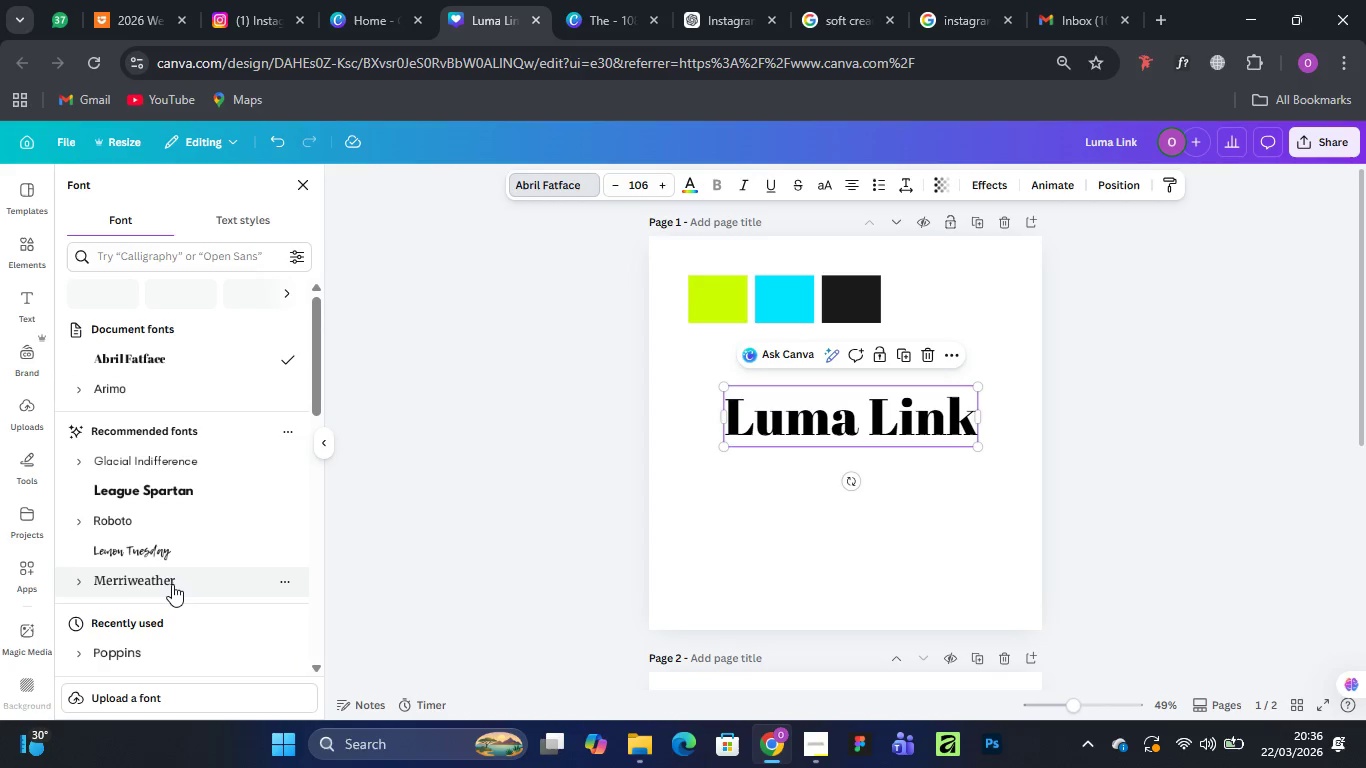 
left_click([172, 584])
 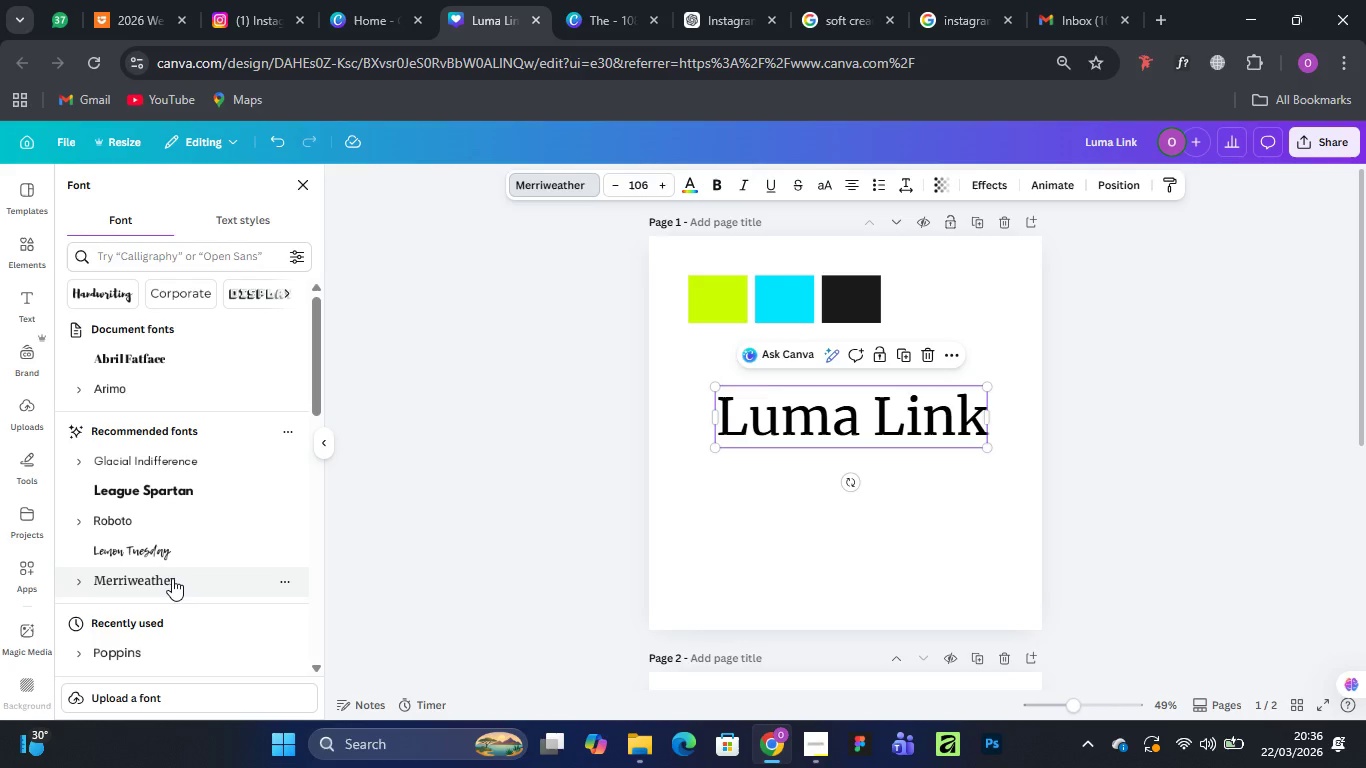 
wait(5.95)
 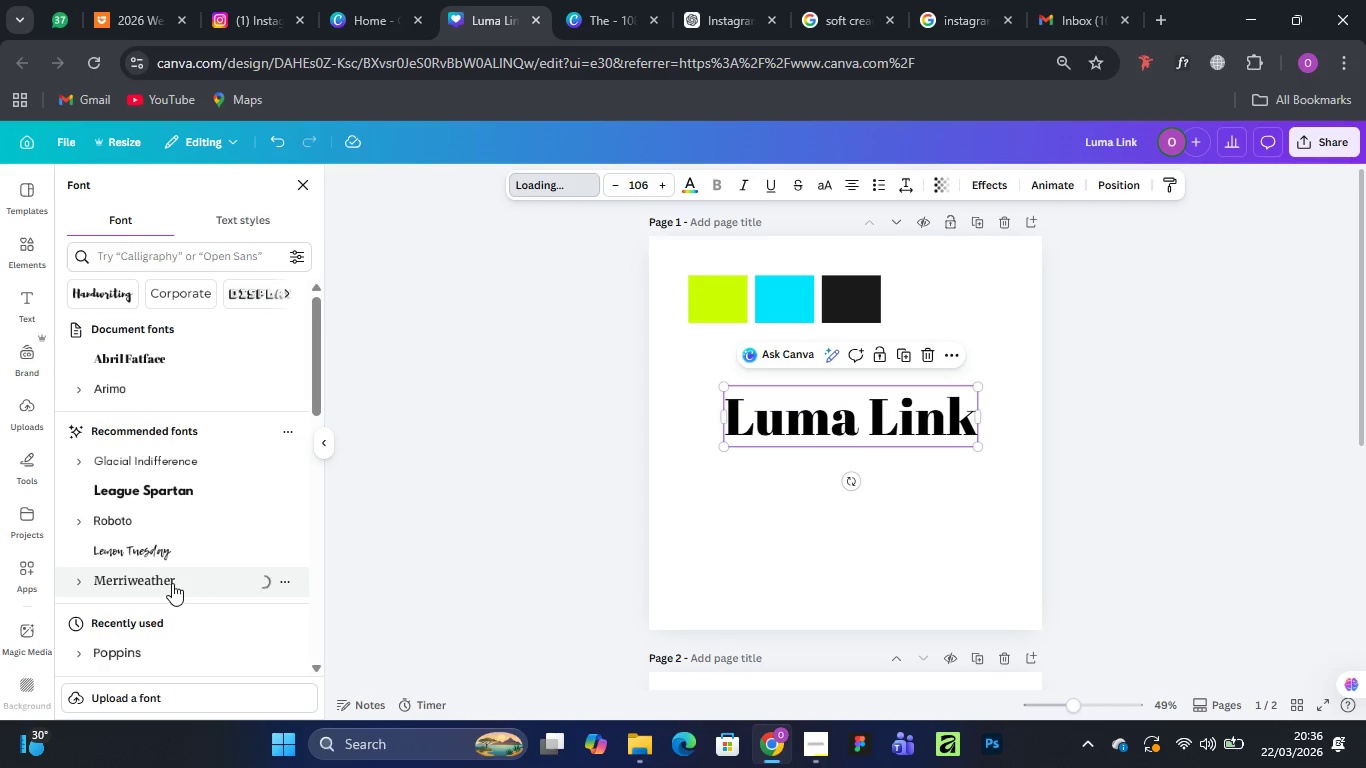 
scroll: coordinate [218, 581], scroll_direction: down, amount: 2.0
 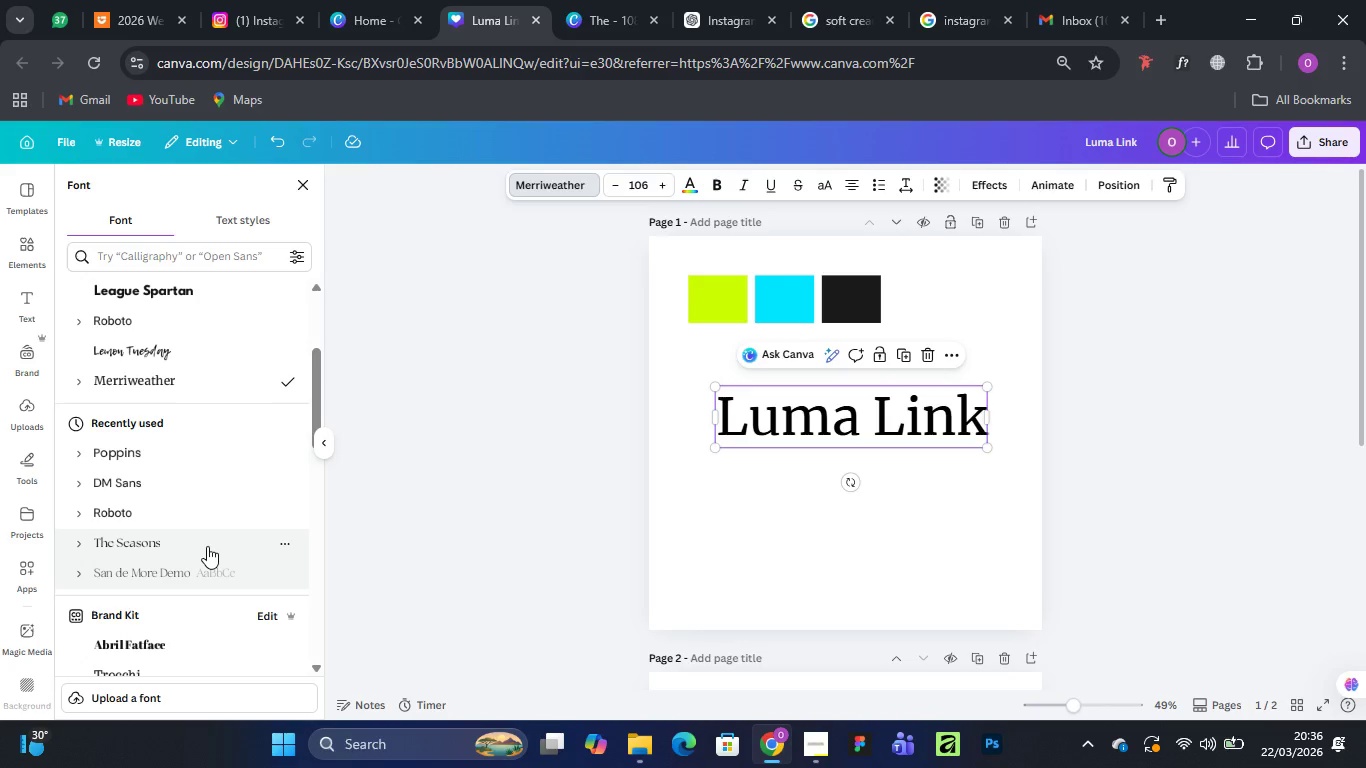 
left_click([207, 546])
 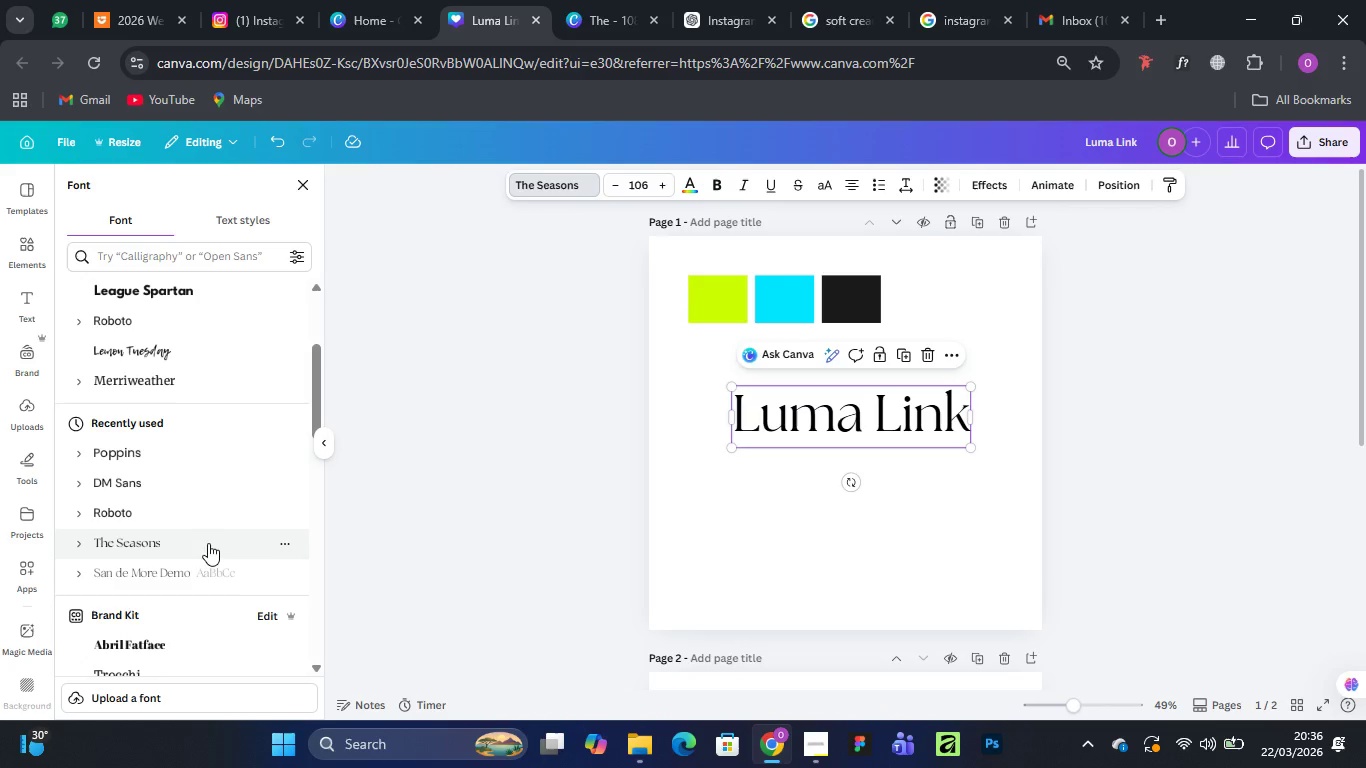 
wait(5.62)
 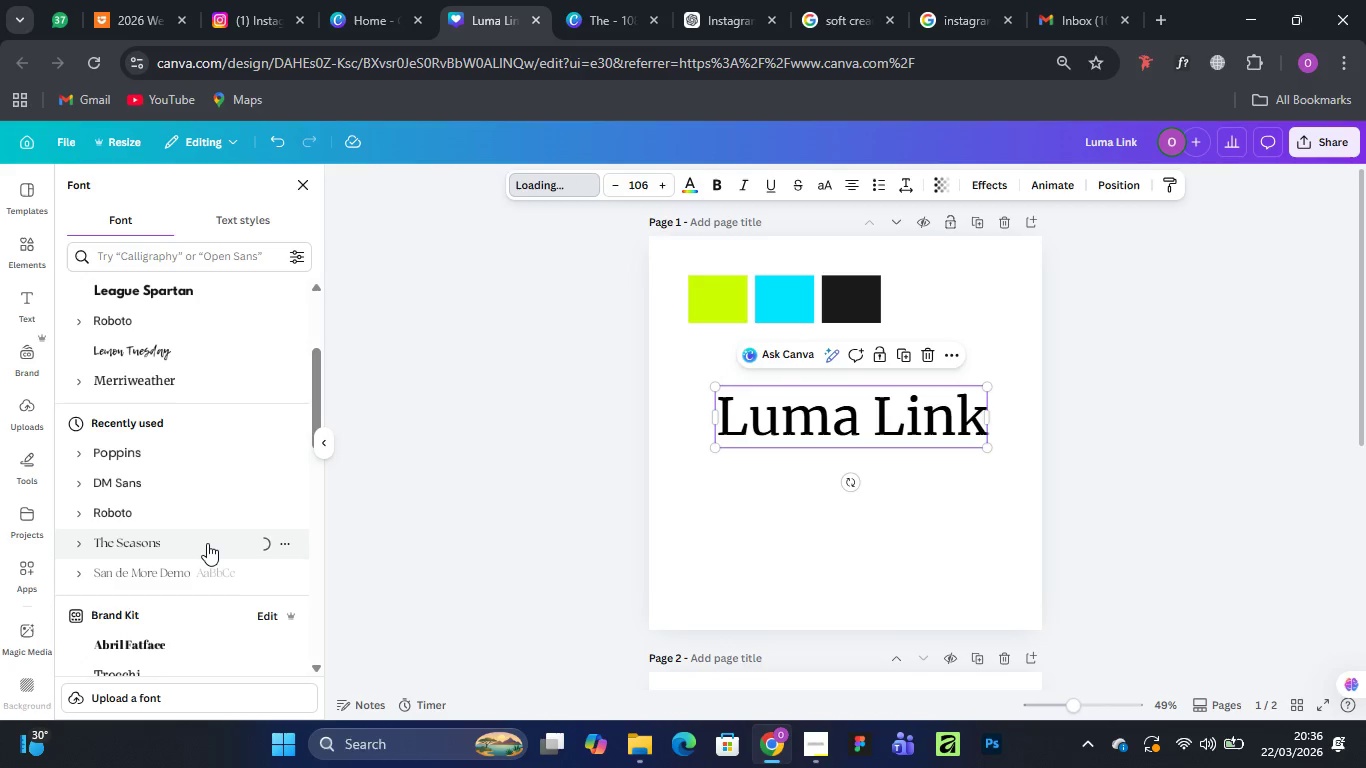 
left_click([888, 516])
 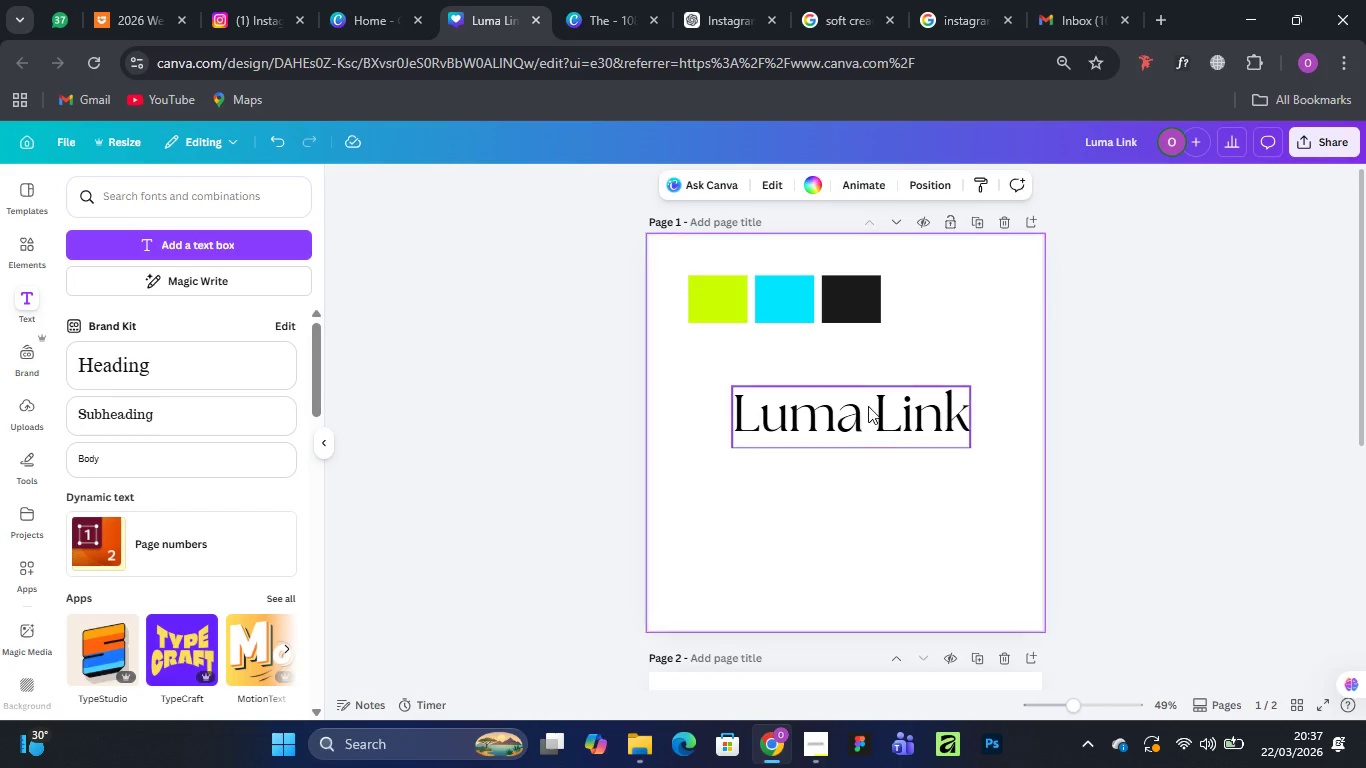 
left_click([867, 403])
 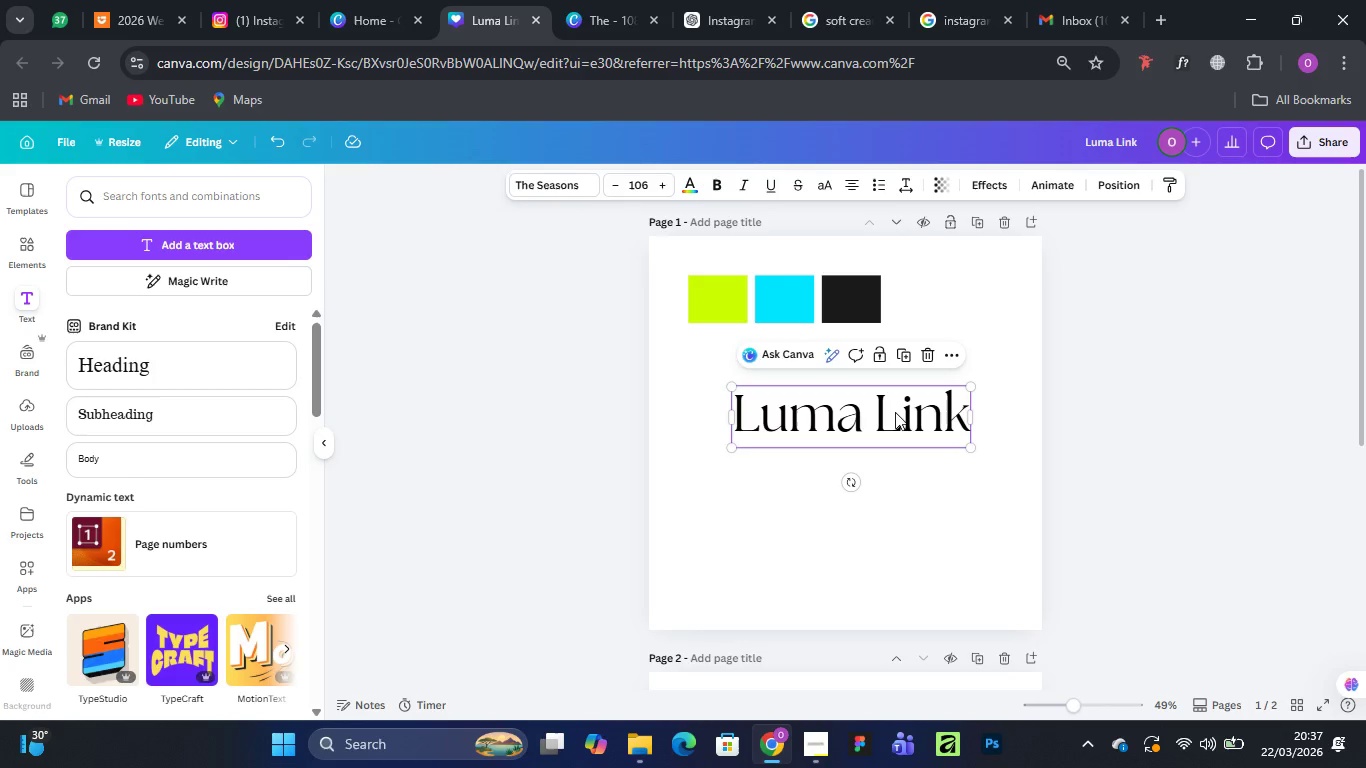 
double_click([895, 412])
 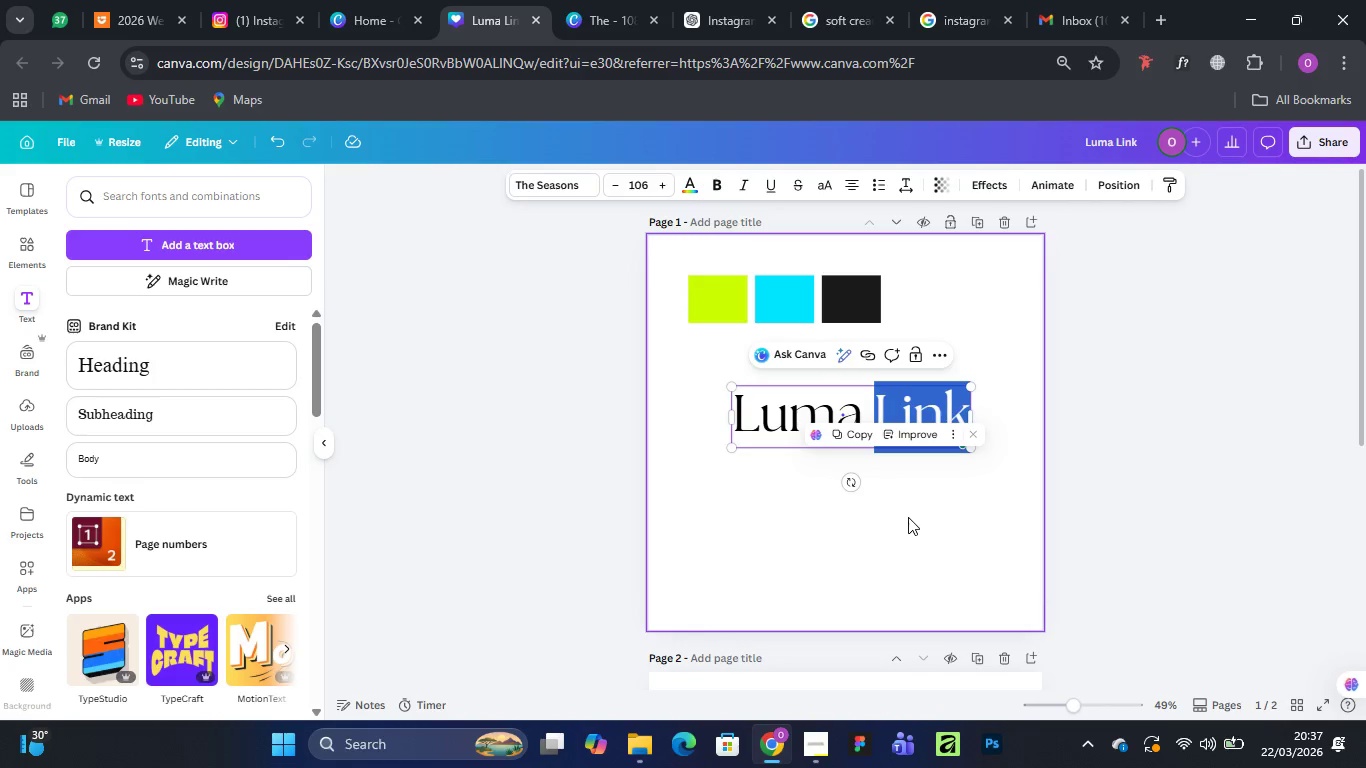 
left_click([908, 515])
 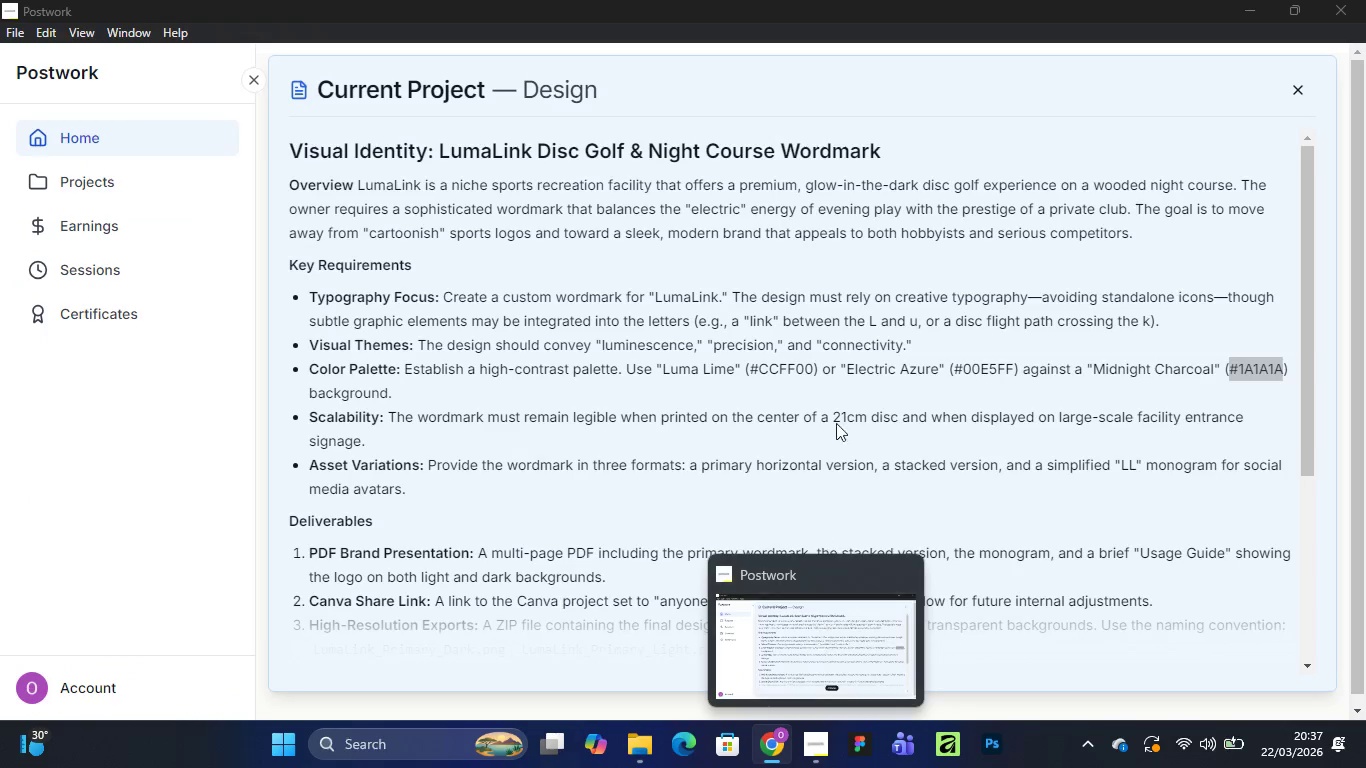 
wait(5.75)
 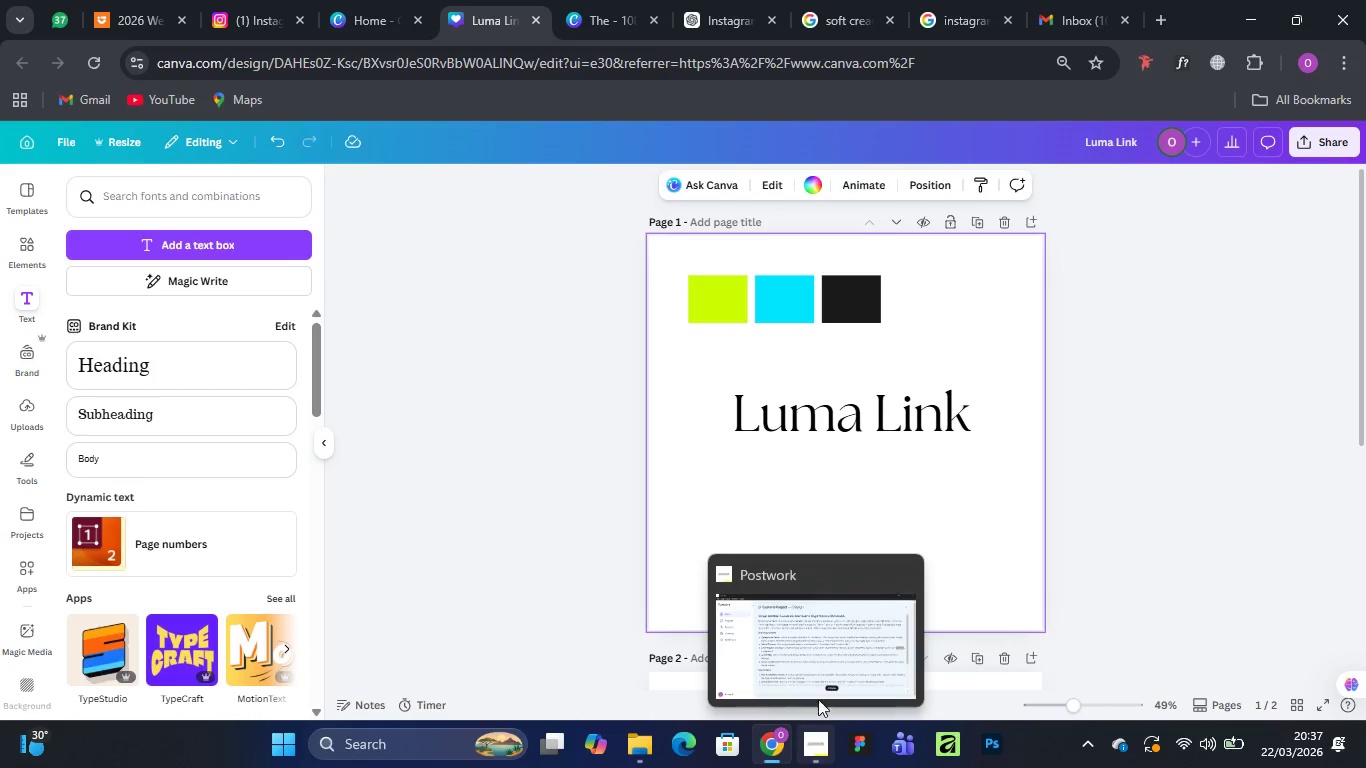 
double_click([874, 420])
 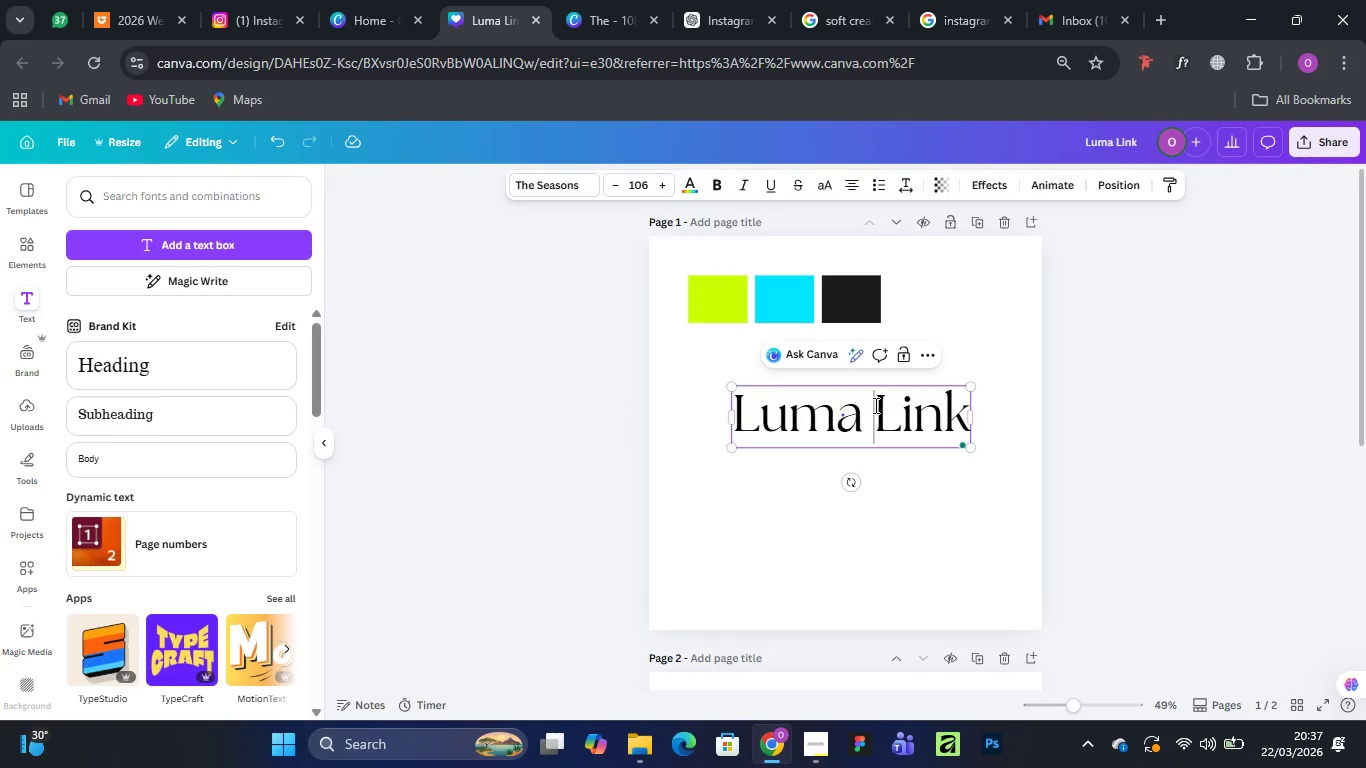 
key(Backspace)
 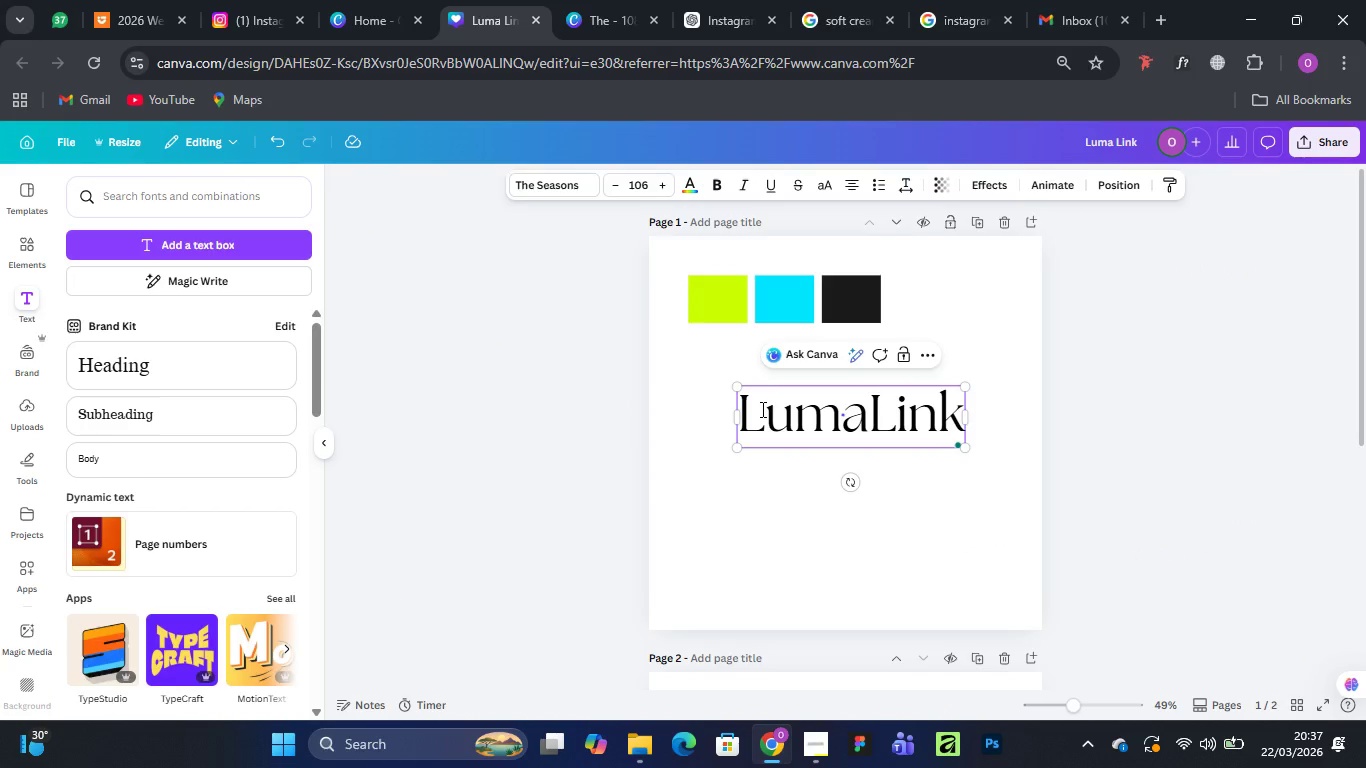 
wait(7.39)
 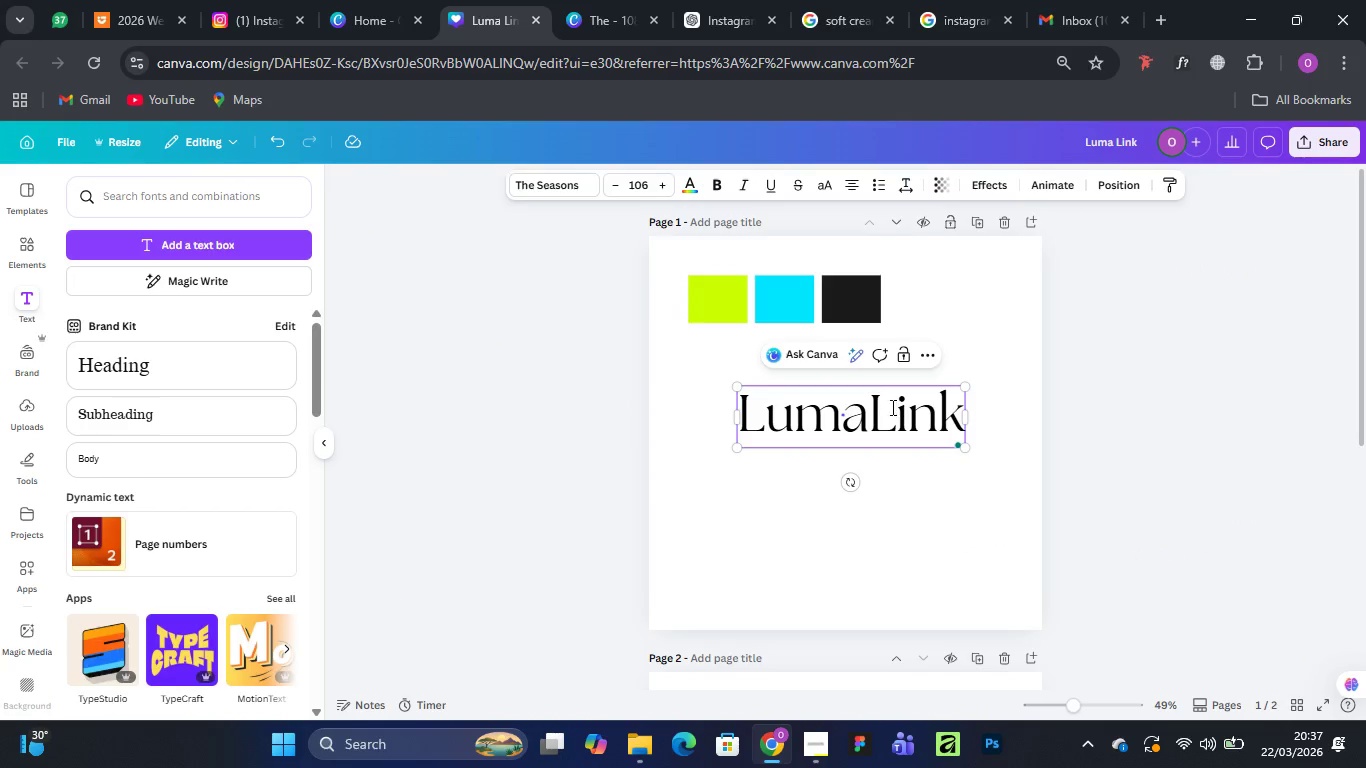 
left_click([795, 543])
 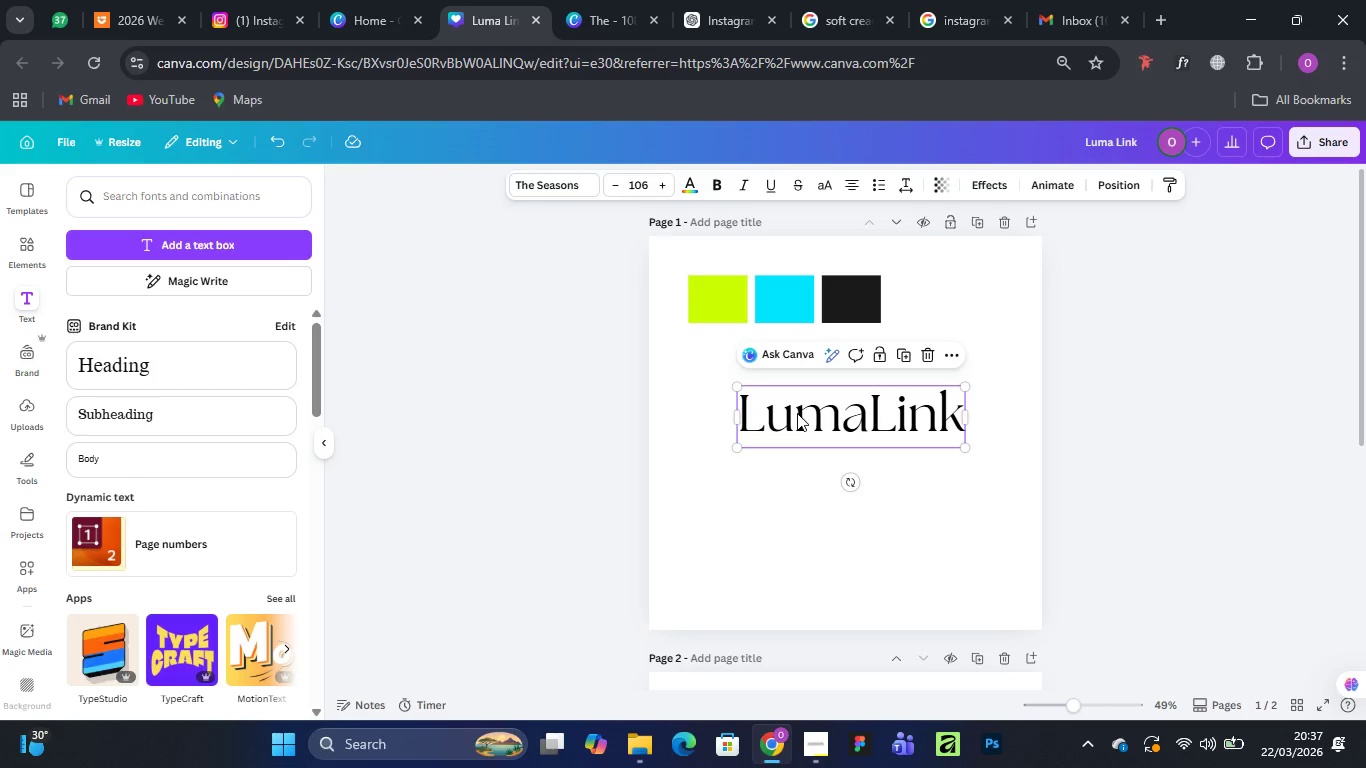 
hold_key(key=AltLeft, duration=1.31)
left_click_drag(start_coordinate=[797, 413], to_coordinate=[795, 495])
 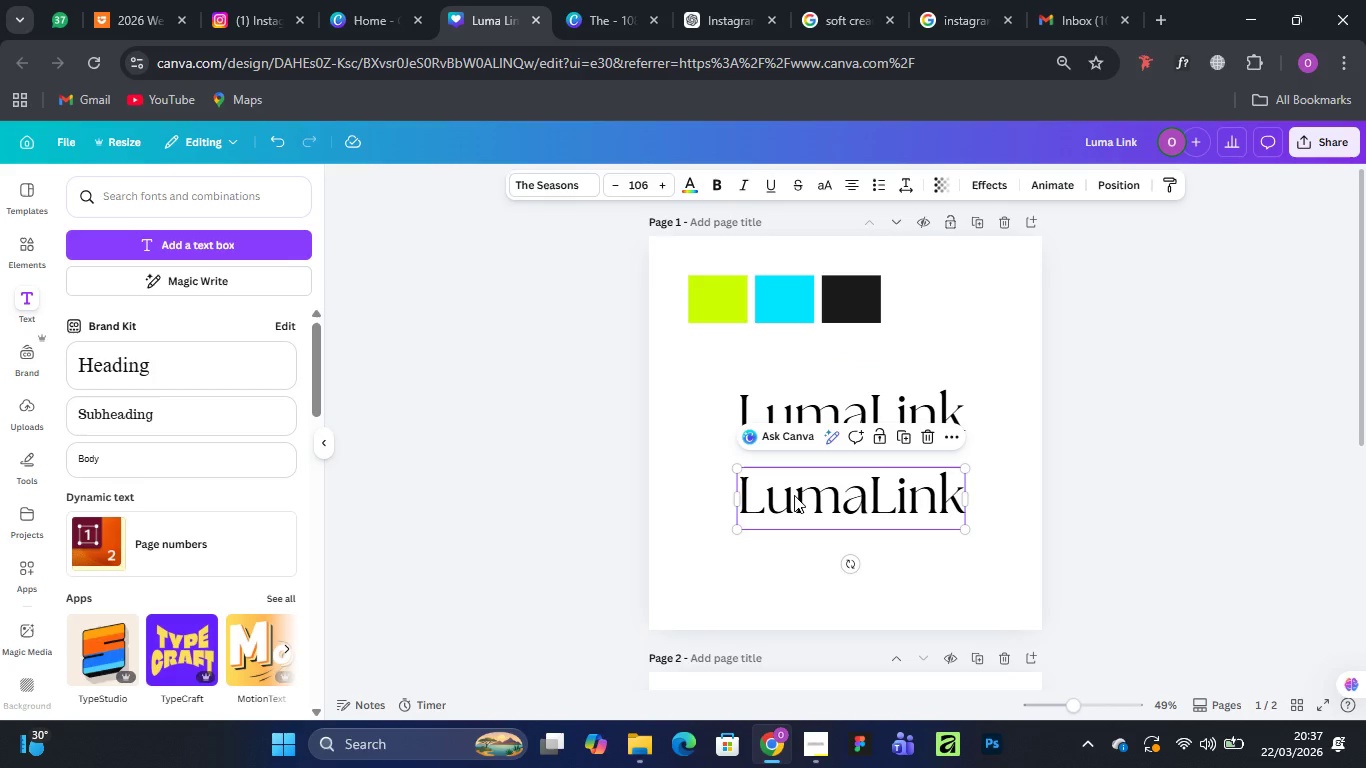 
double_click([794, 495])
 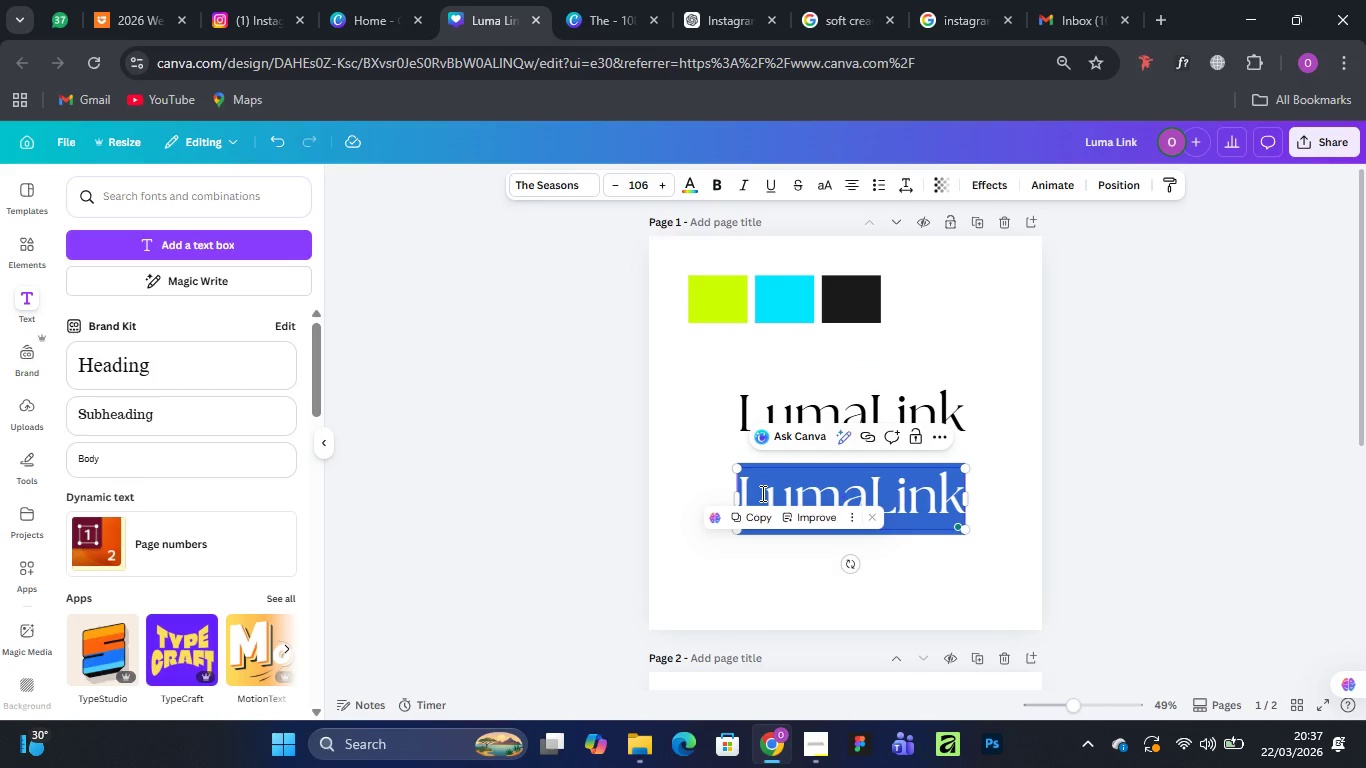 
left_click_drag(start_coordinate=[761, 493], to_coordinate=[1001, 486])
 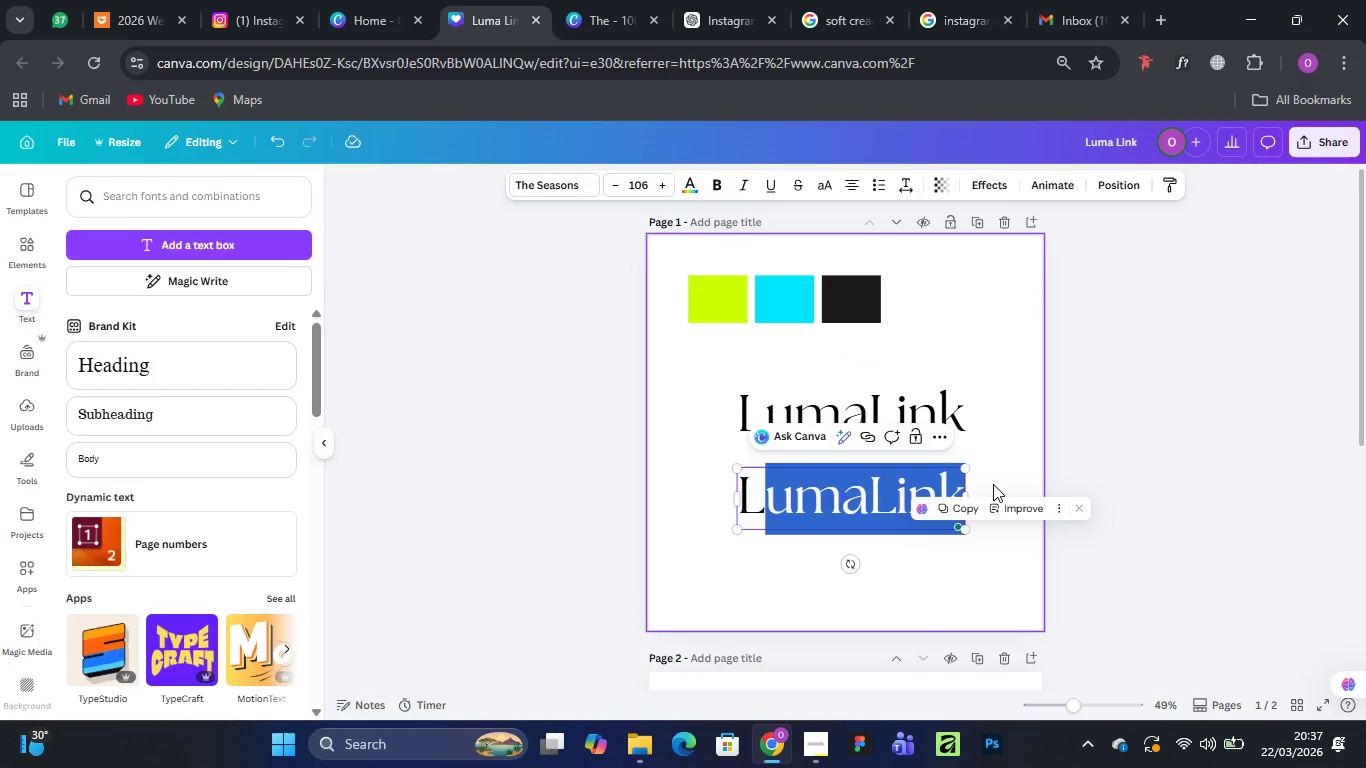 
key(Backspace)
 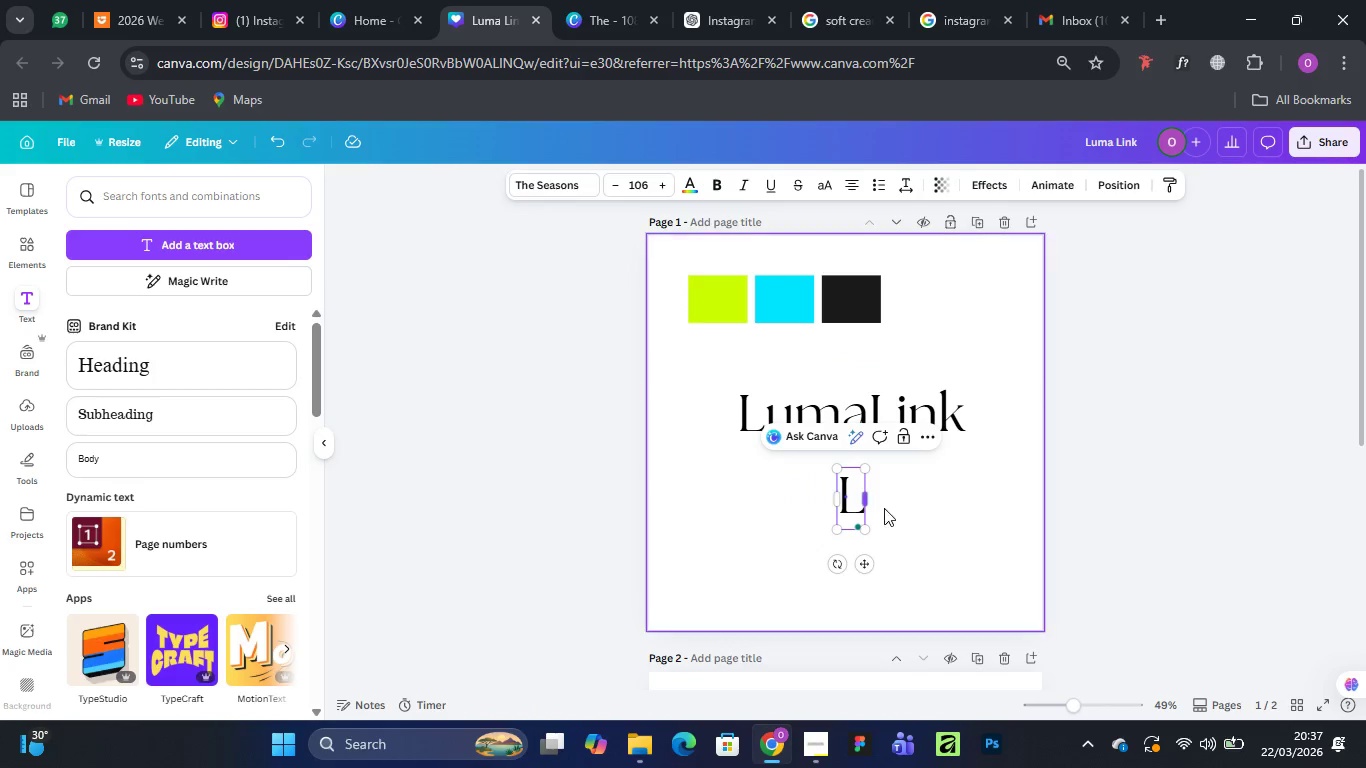 
left_click([895, 508])
 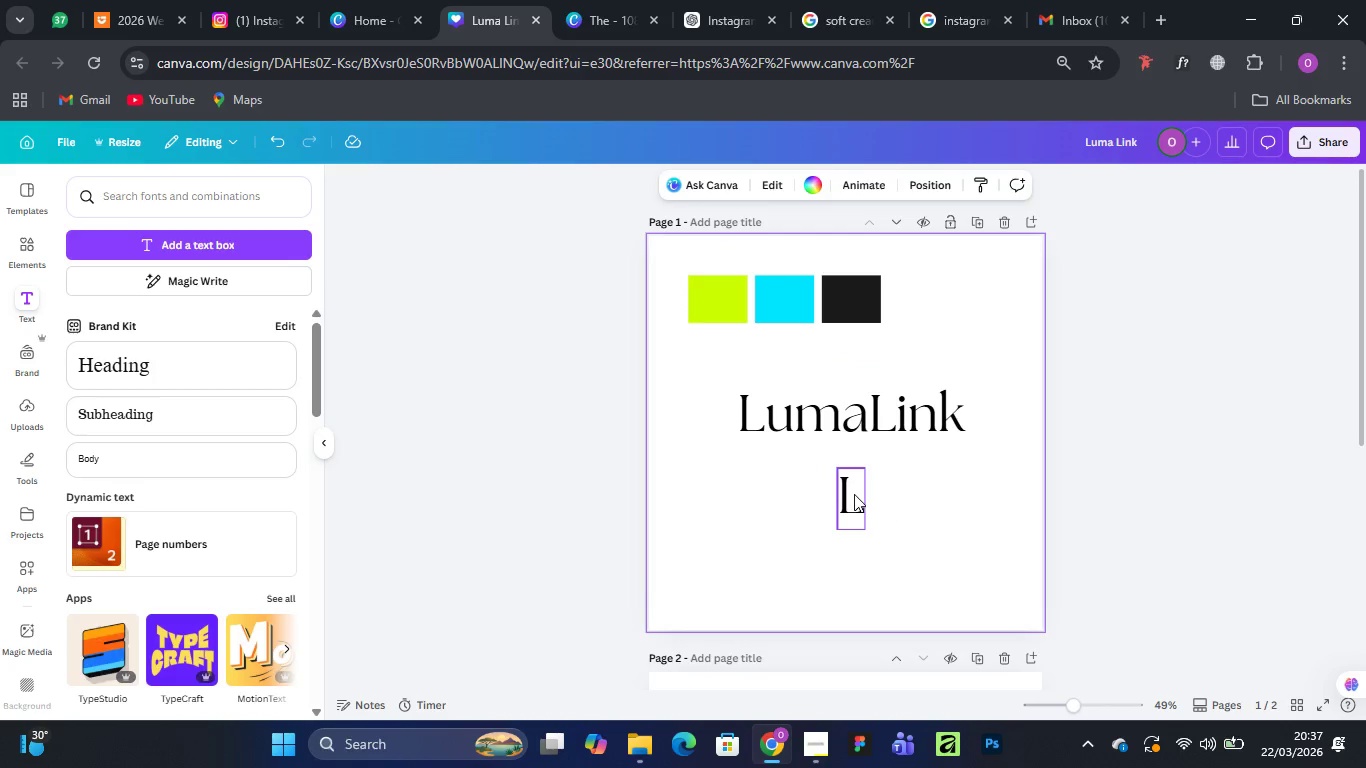 
left_click_drag(start_coordinate=[845, 490], to_coordinate=[744, 484])
 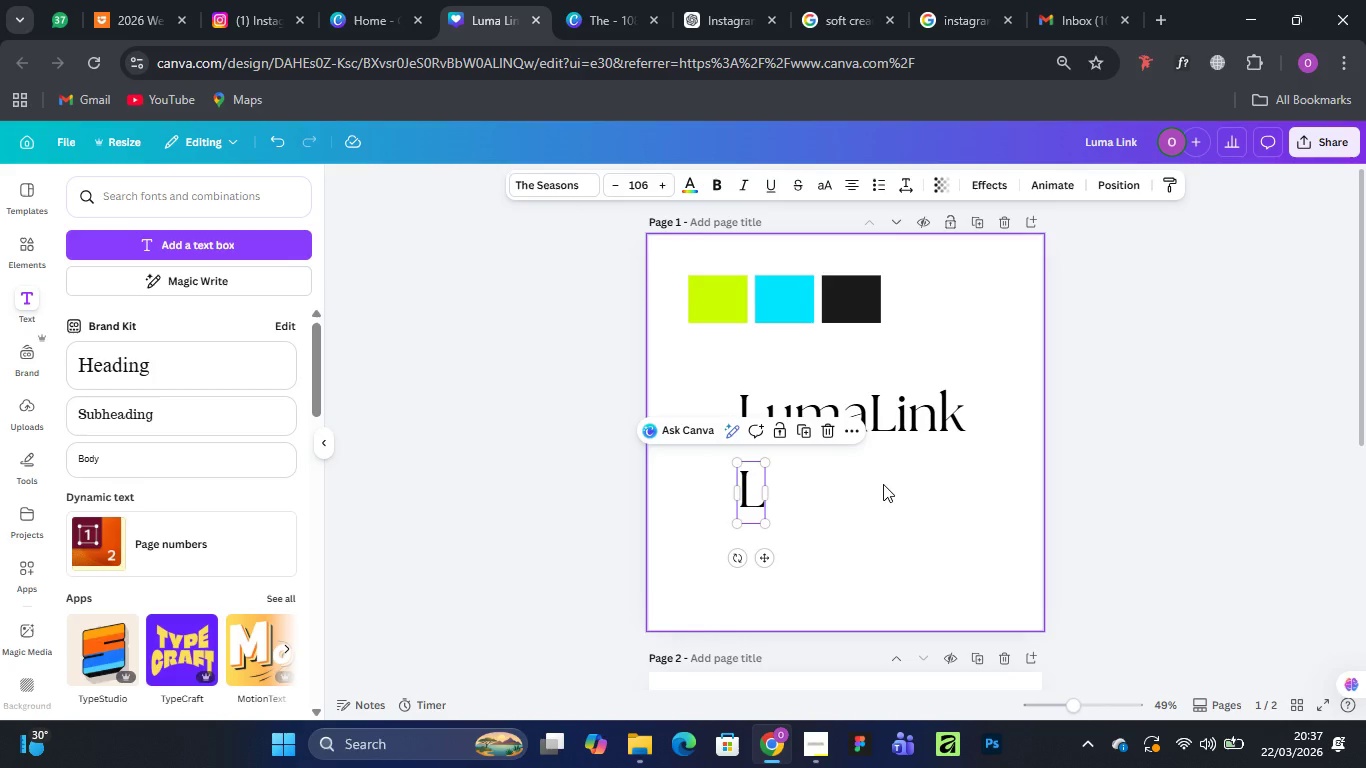 
key(Control+Equal)
 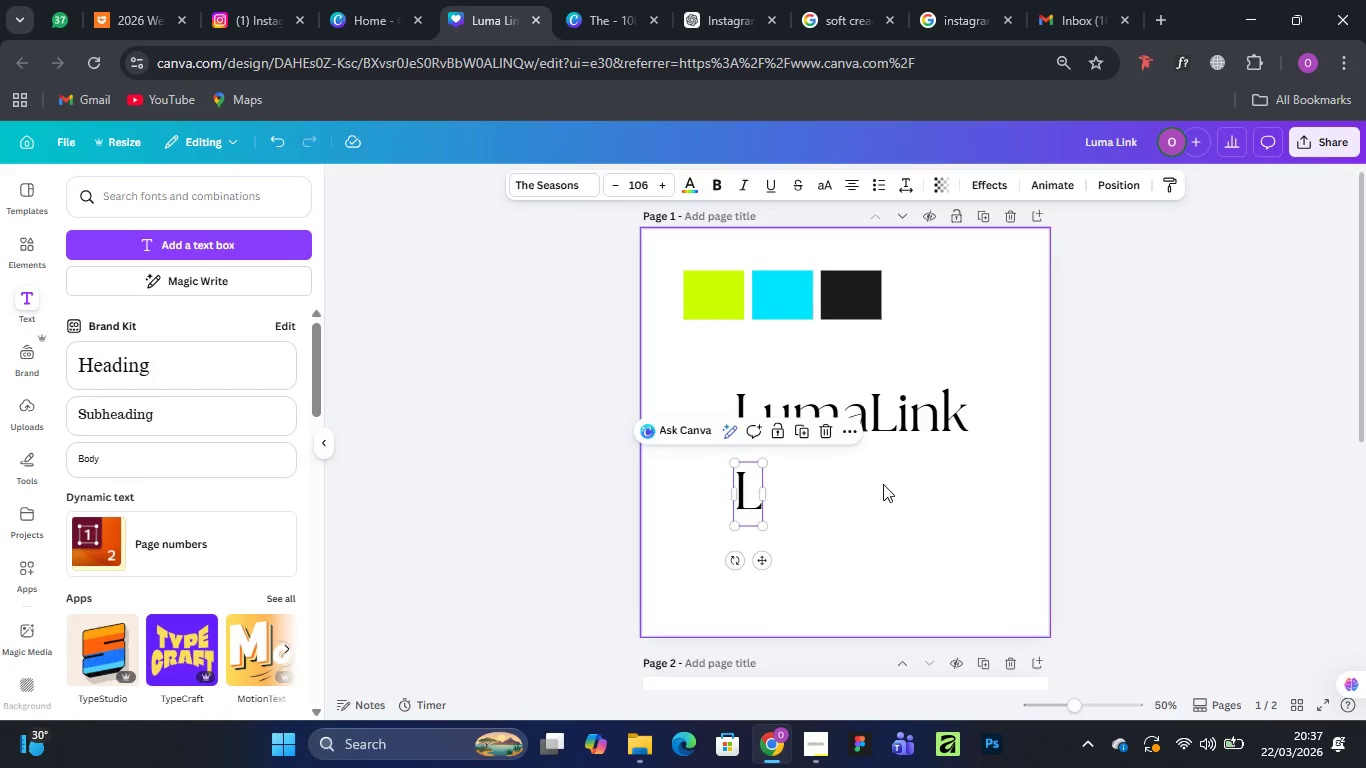 
key(Control+Equal)
 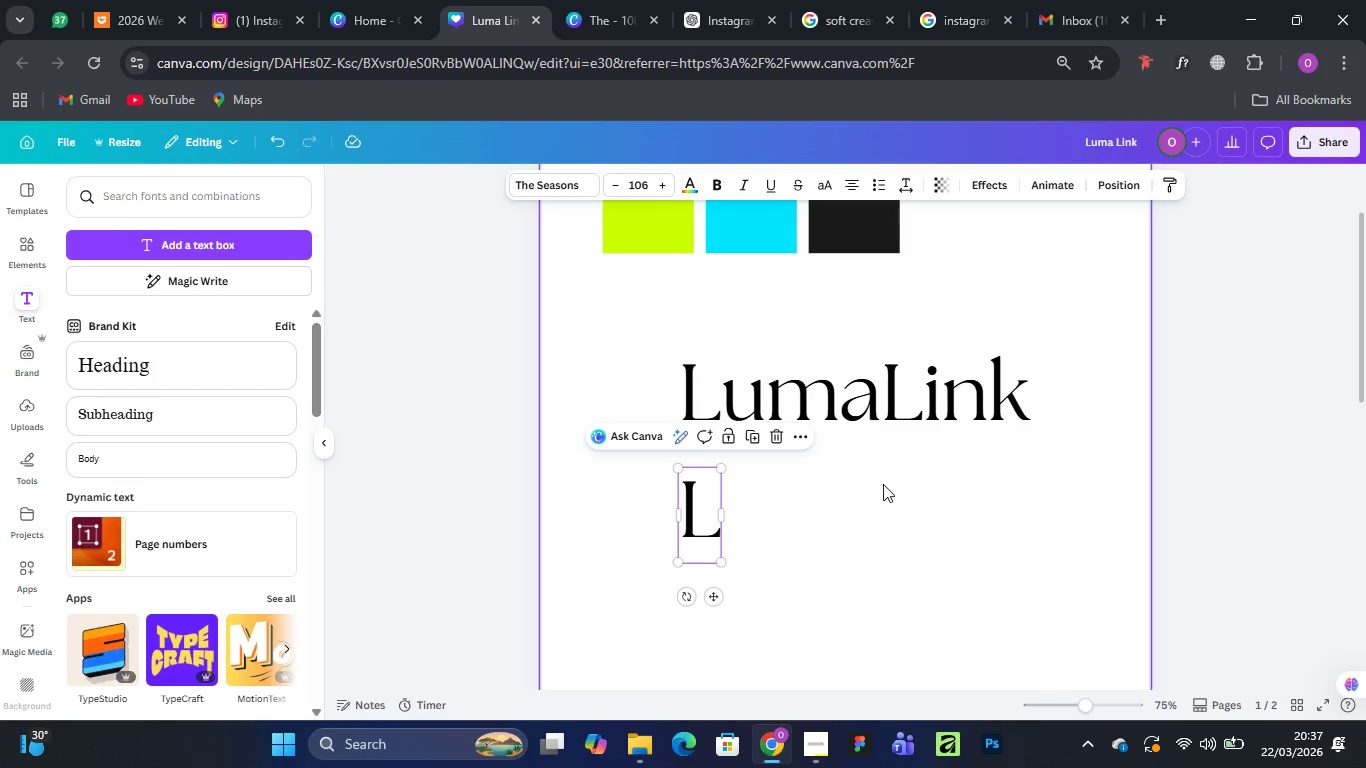 
key(Control+Equal)
 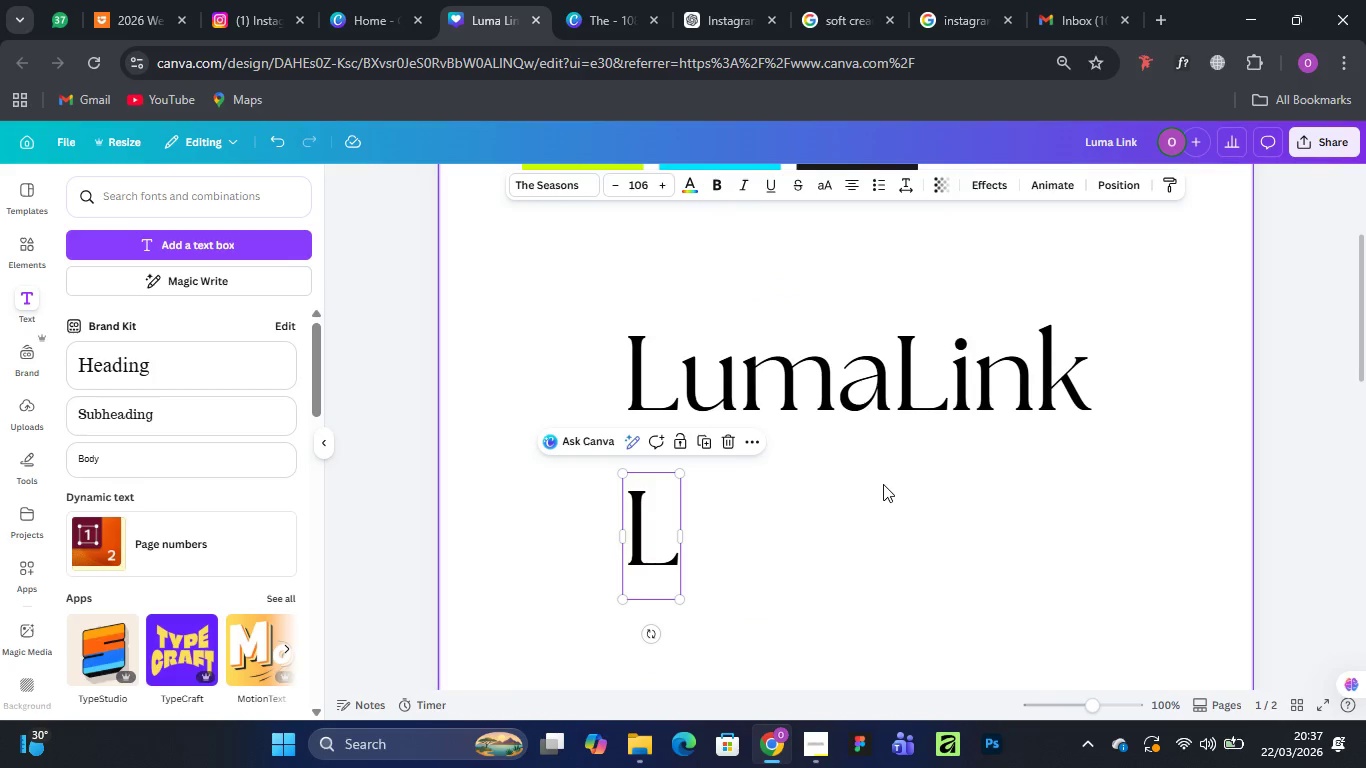 
key(Control+Equal)
 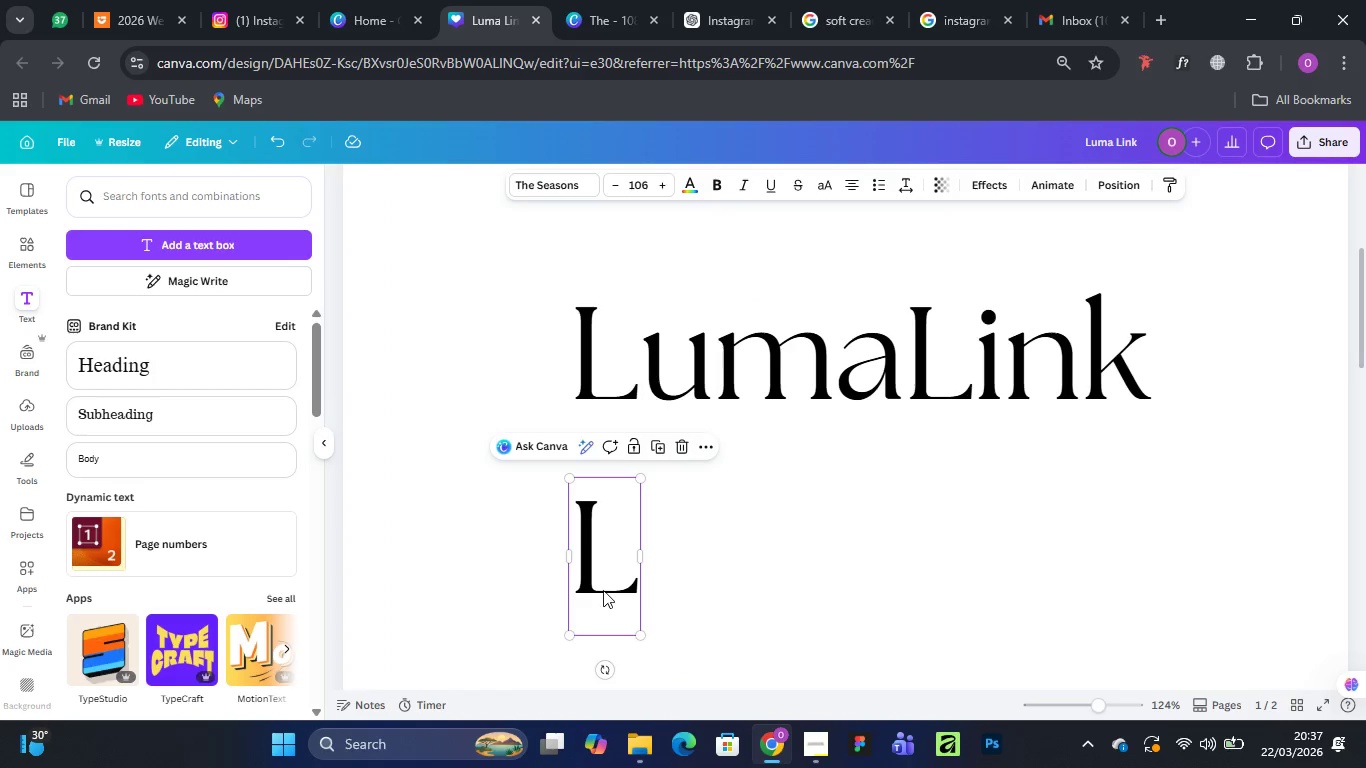 
left_click([587, 570])
 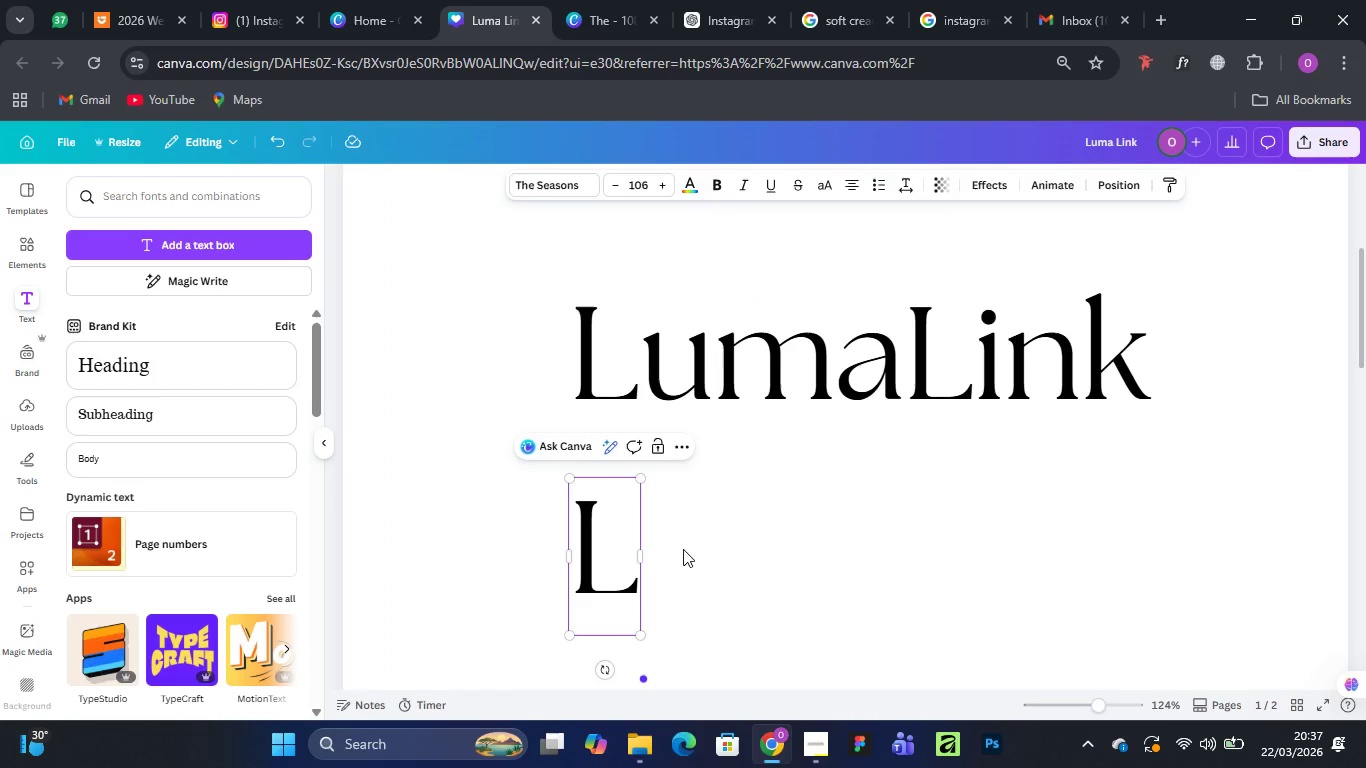 
left_click([871, 549])
 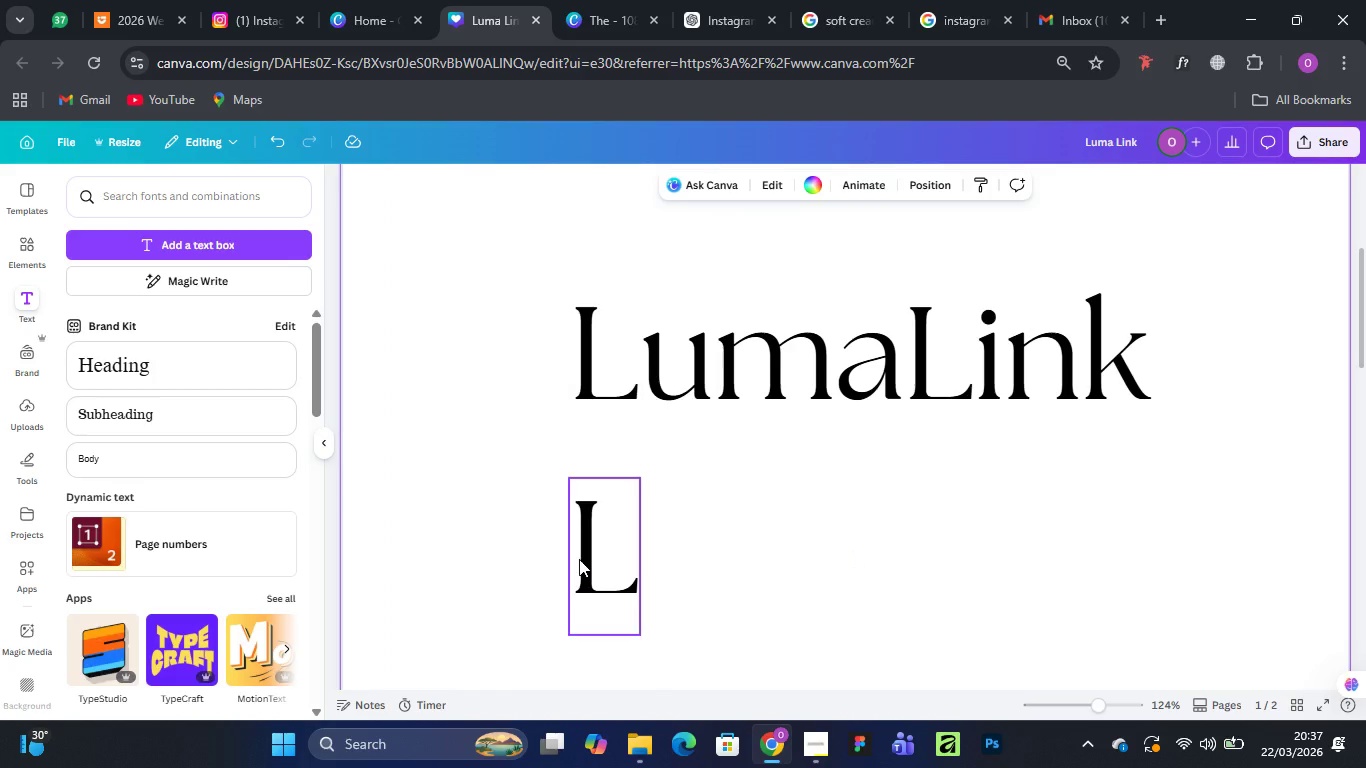 
left_click([579, 559])
 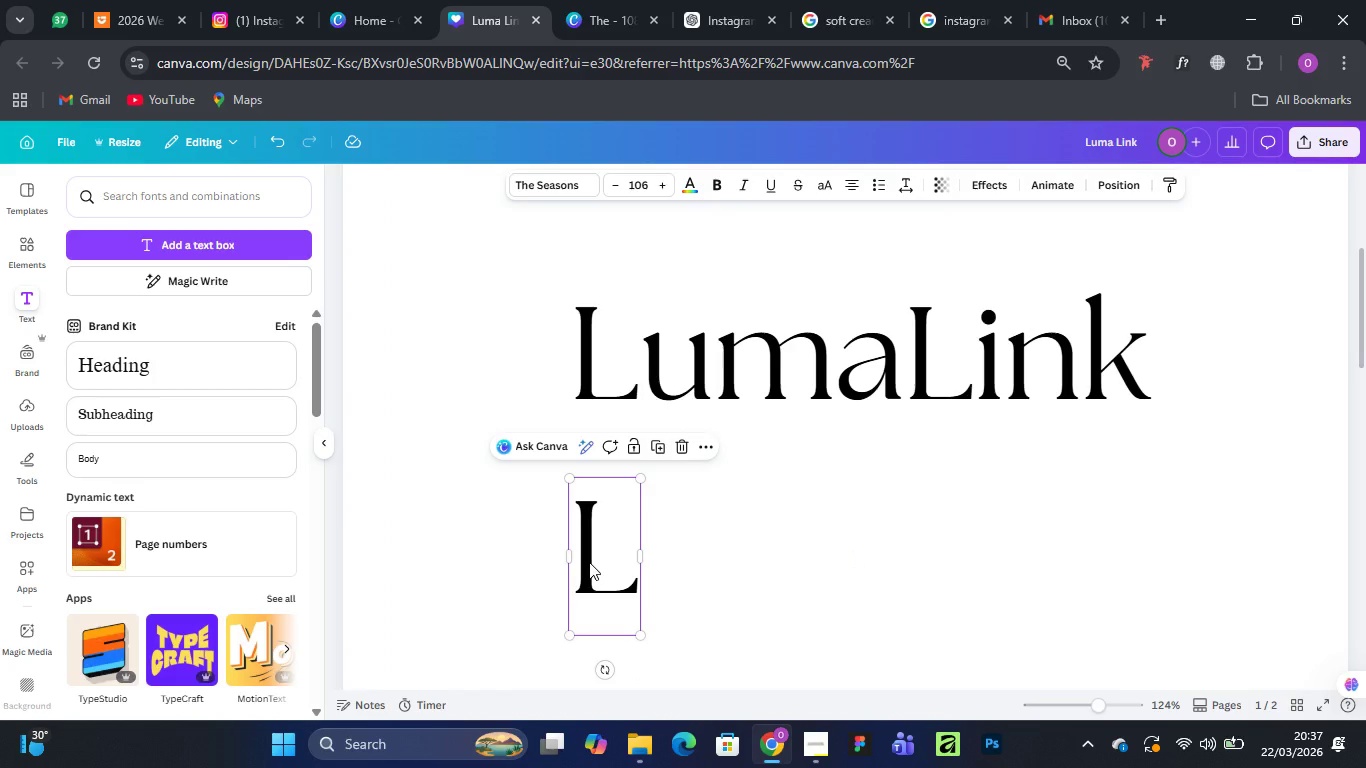 
hold_key(key=AltLeft, duration=1.5)
left_click_drag(start_coordinate=[589, 562], to_coordinate=[657, 565])
 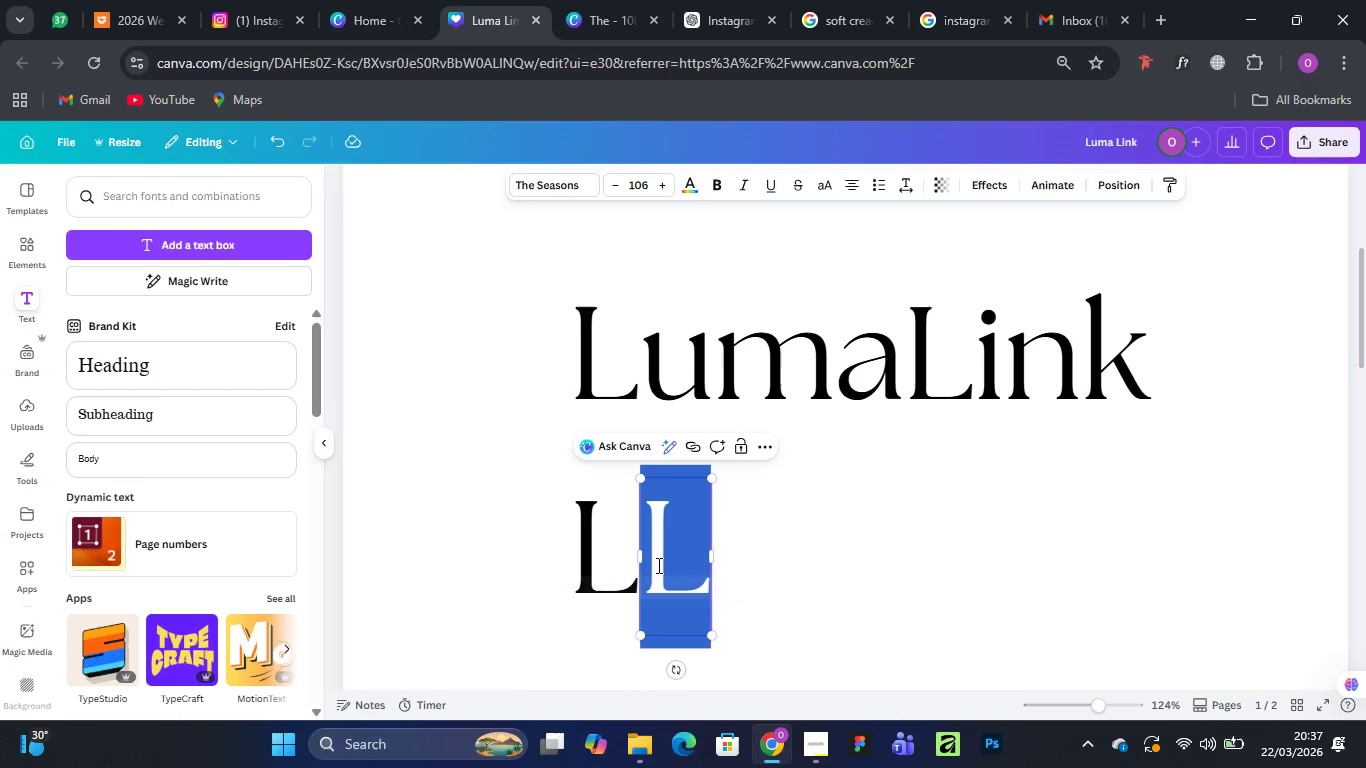 
hold_key(key=AltLeft, duration=1.05)
 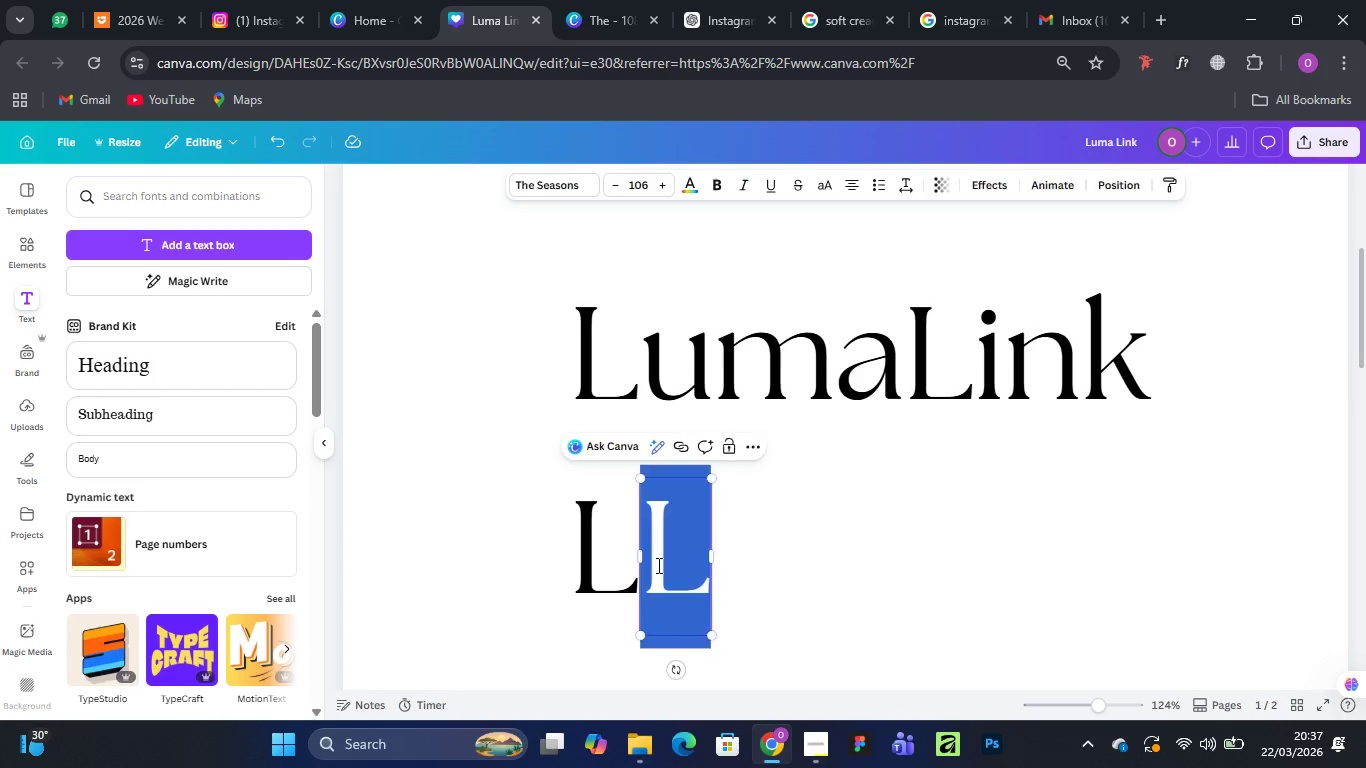 
double_click([657, 565])
 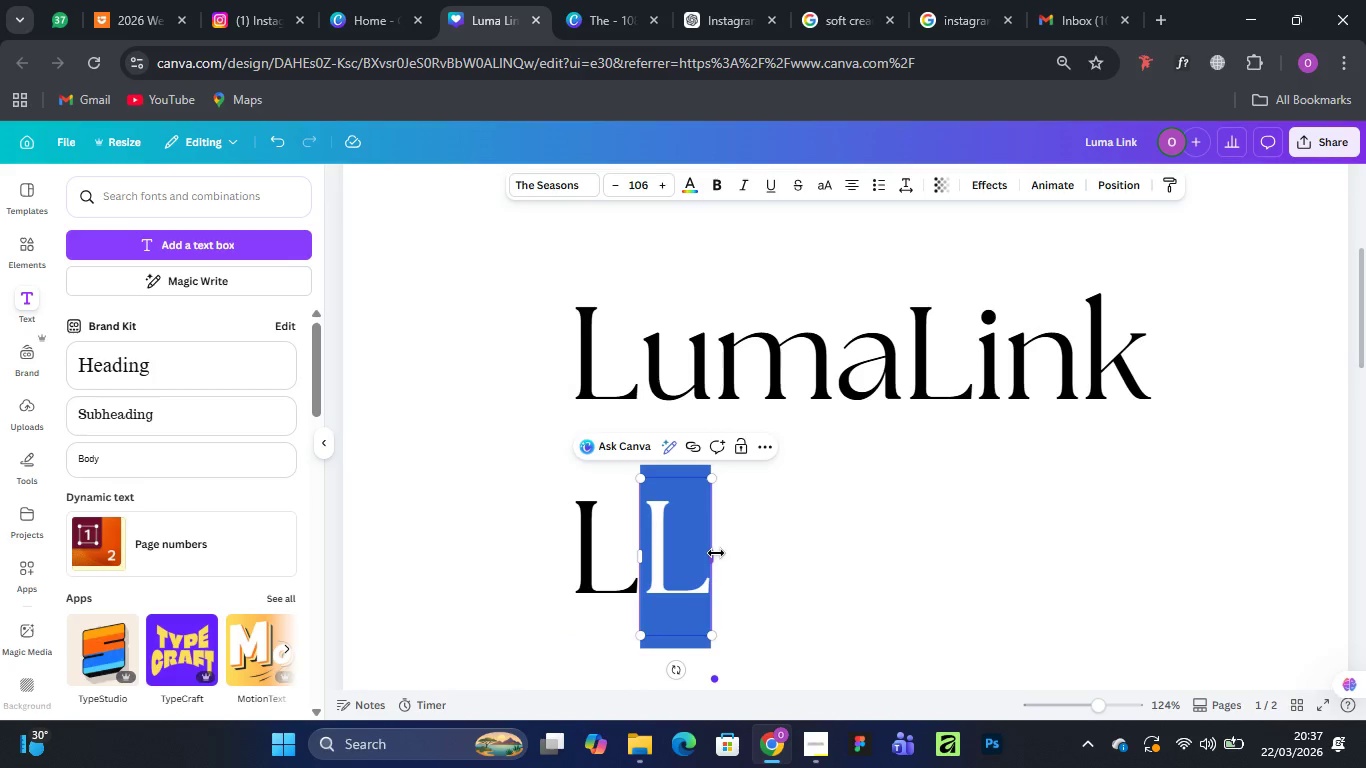 
key(U)
 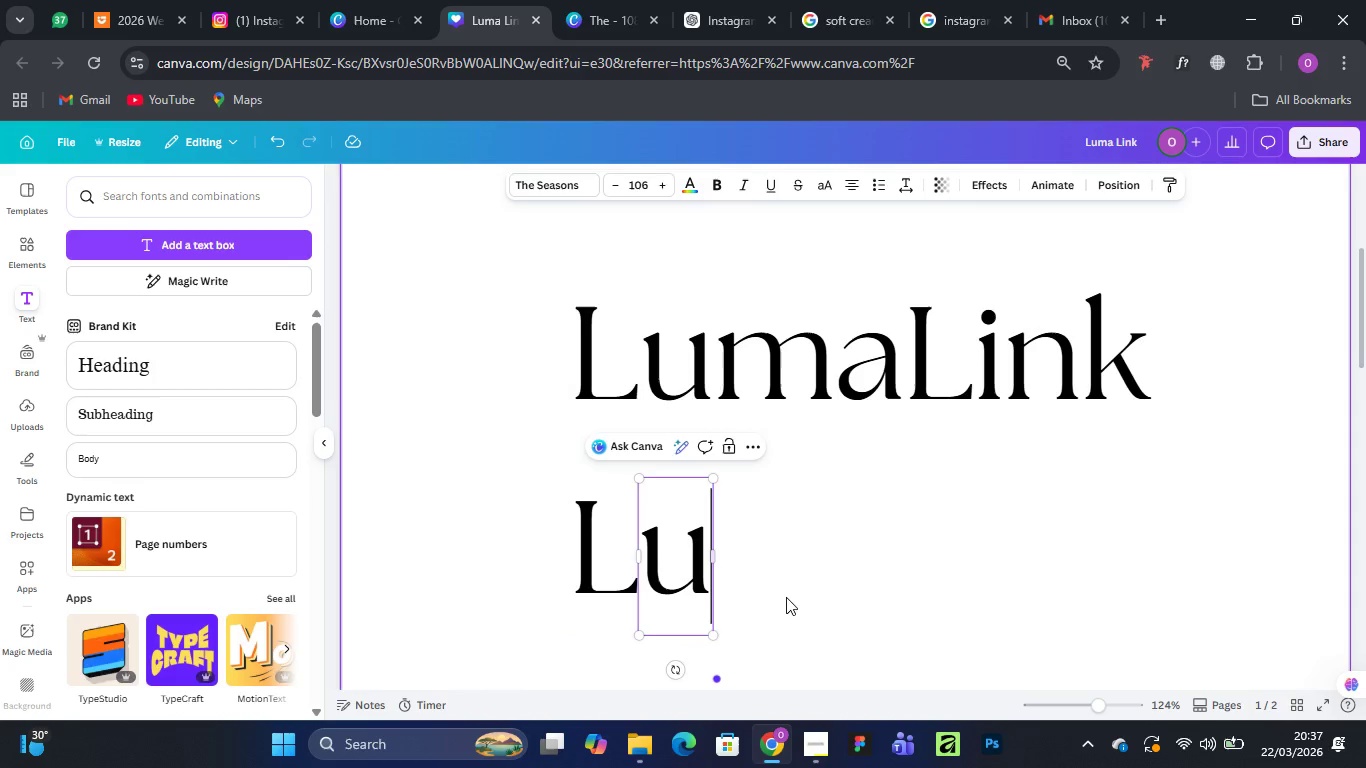 
left_click([960, 529])
 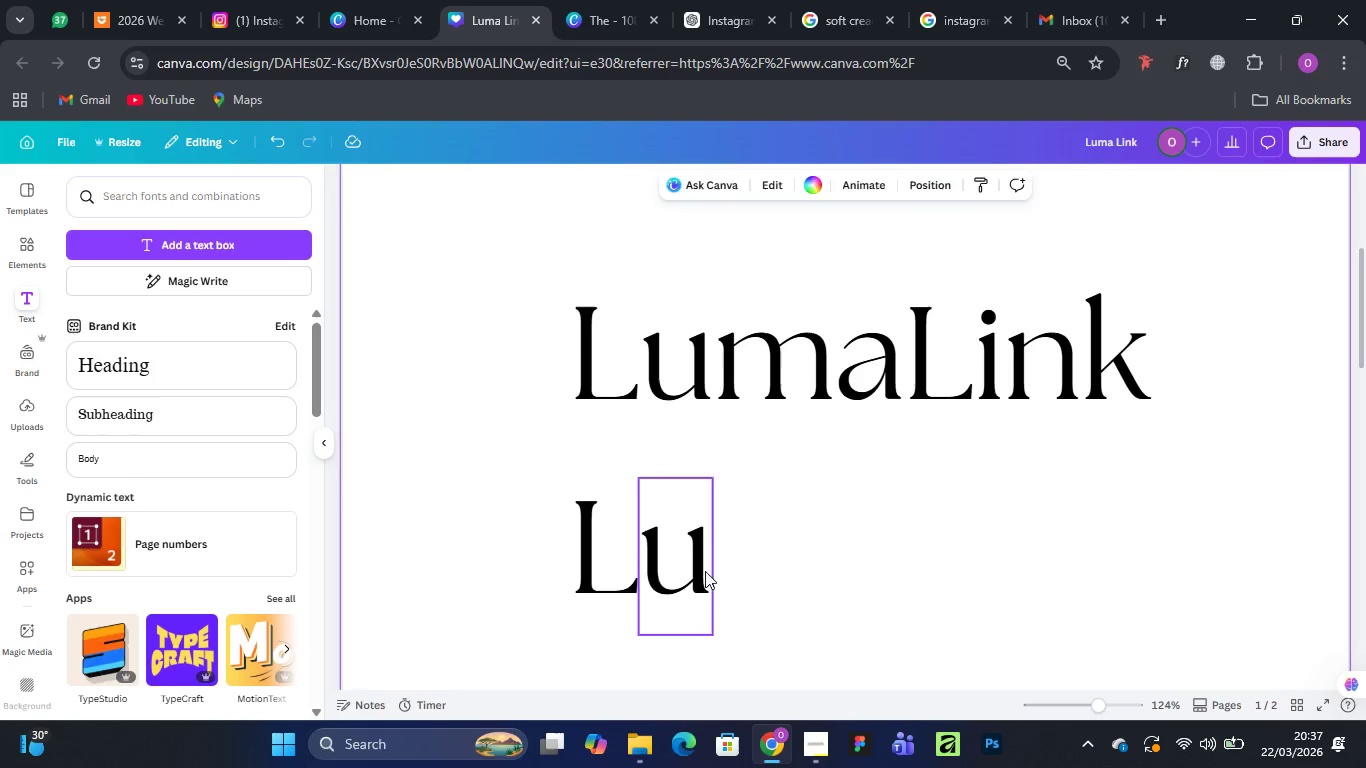 
left_click([707, 570])
 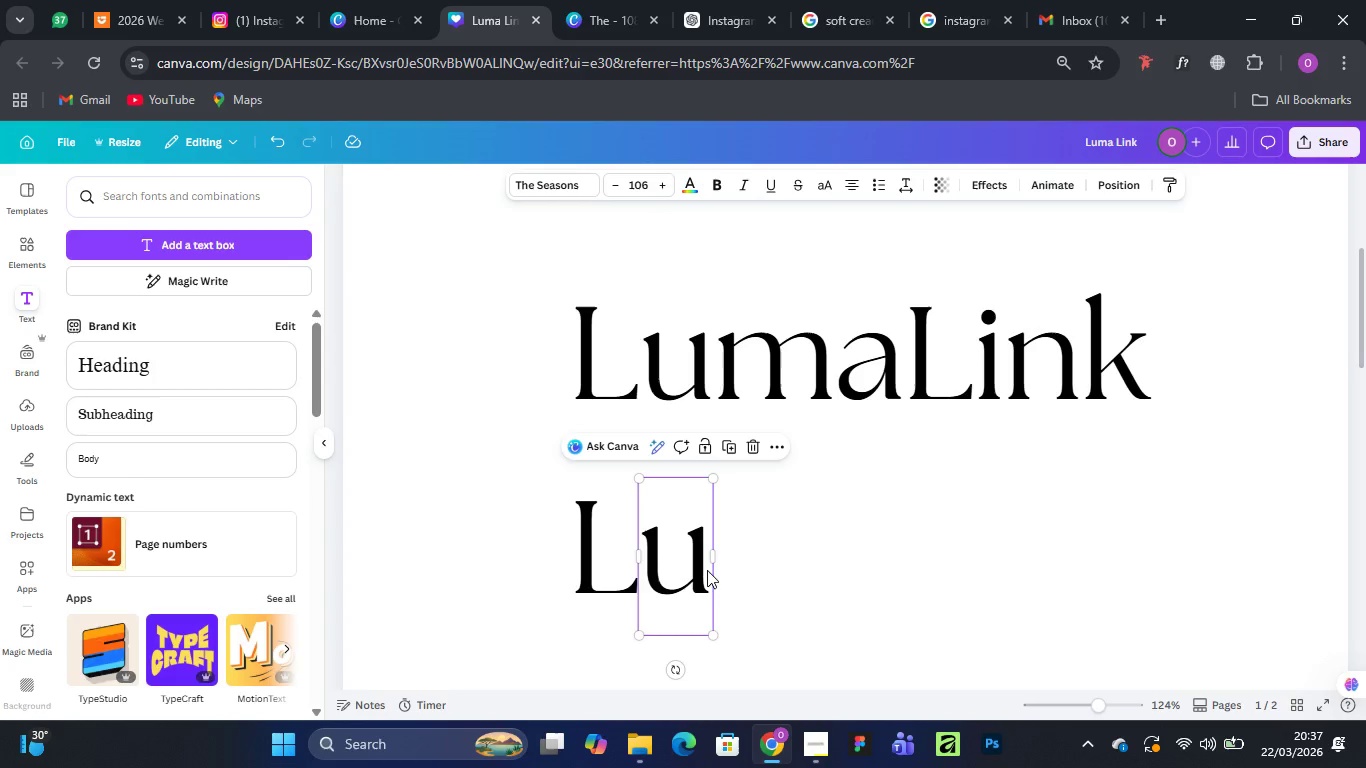 
hold_key(key=ArrowLeft, duration=1.02)
 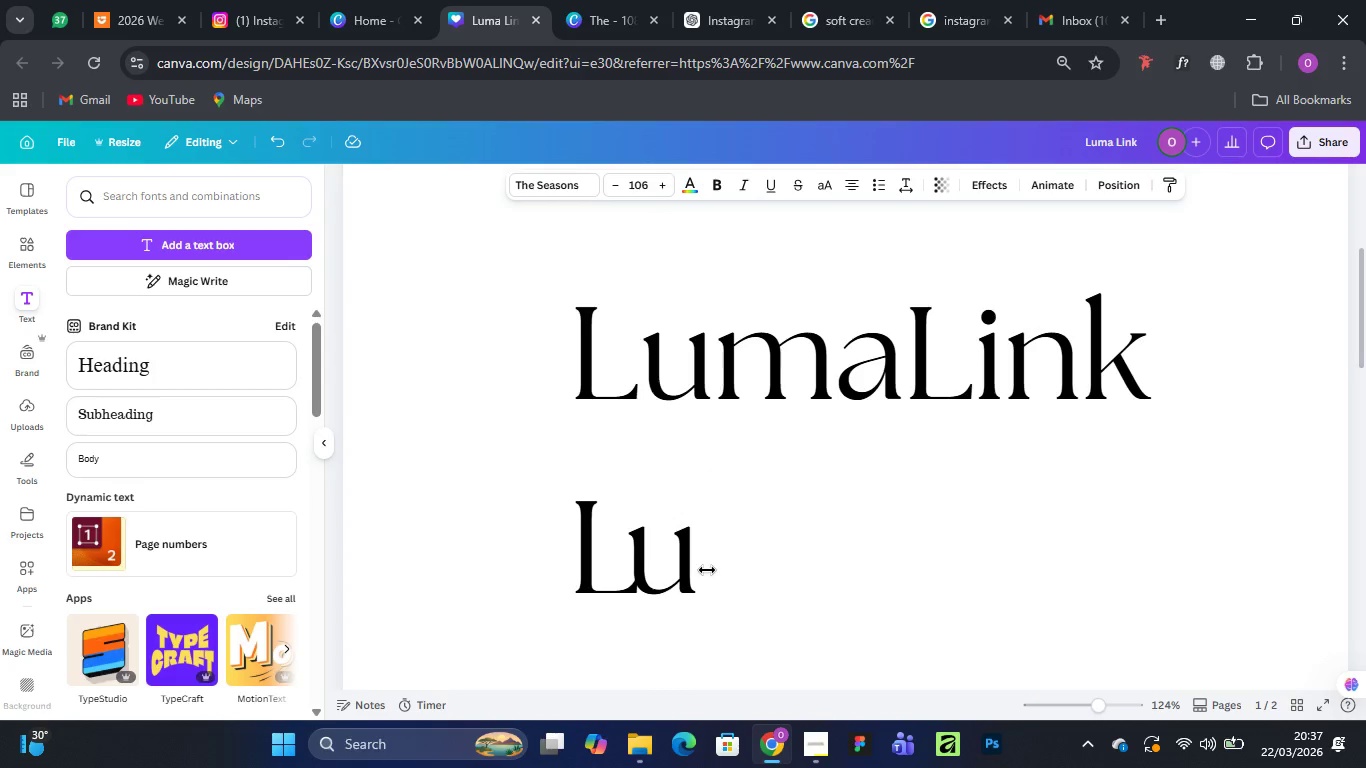 
hold_key(key=ArrowLeft, duration=1.09)
 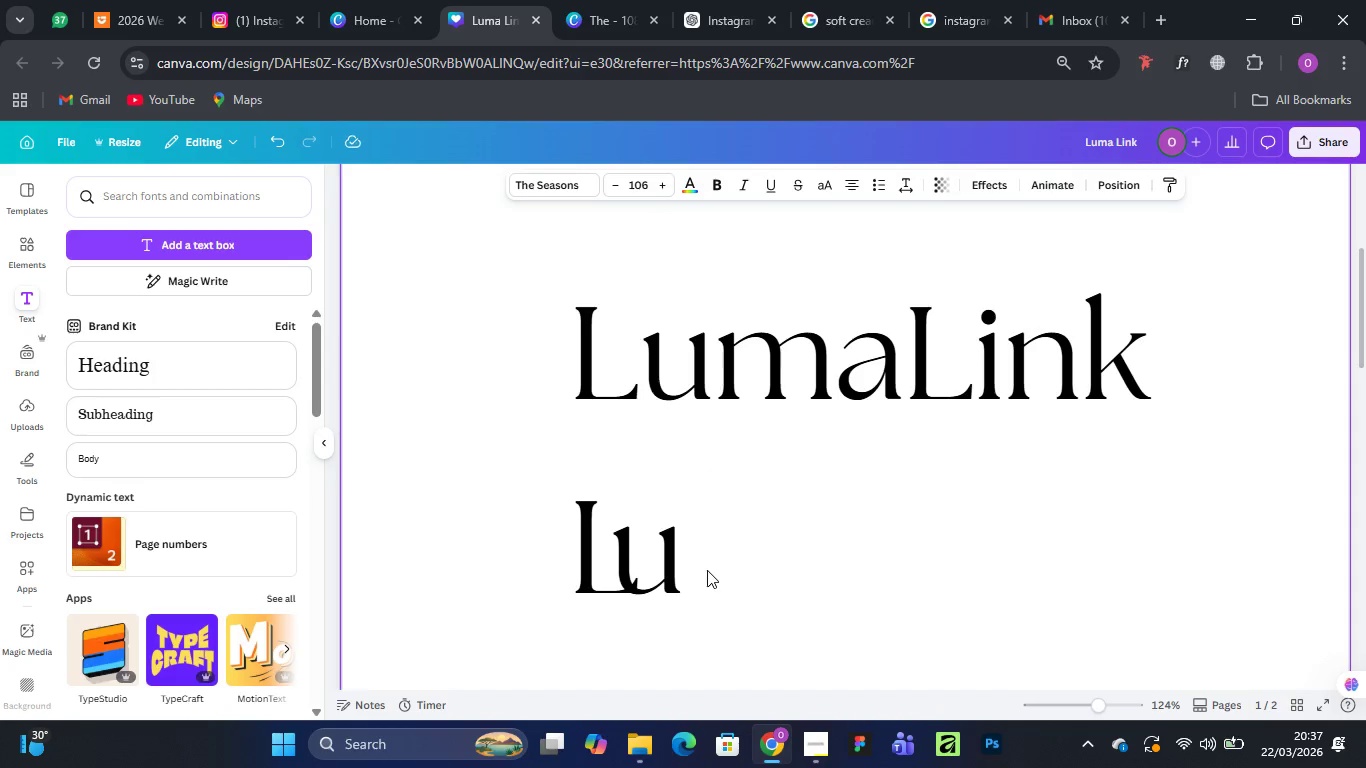 
hold_key(key=ArrowRight, duration=0.73)
 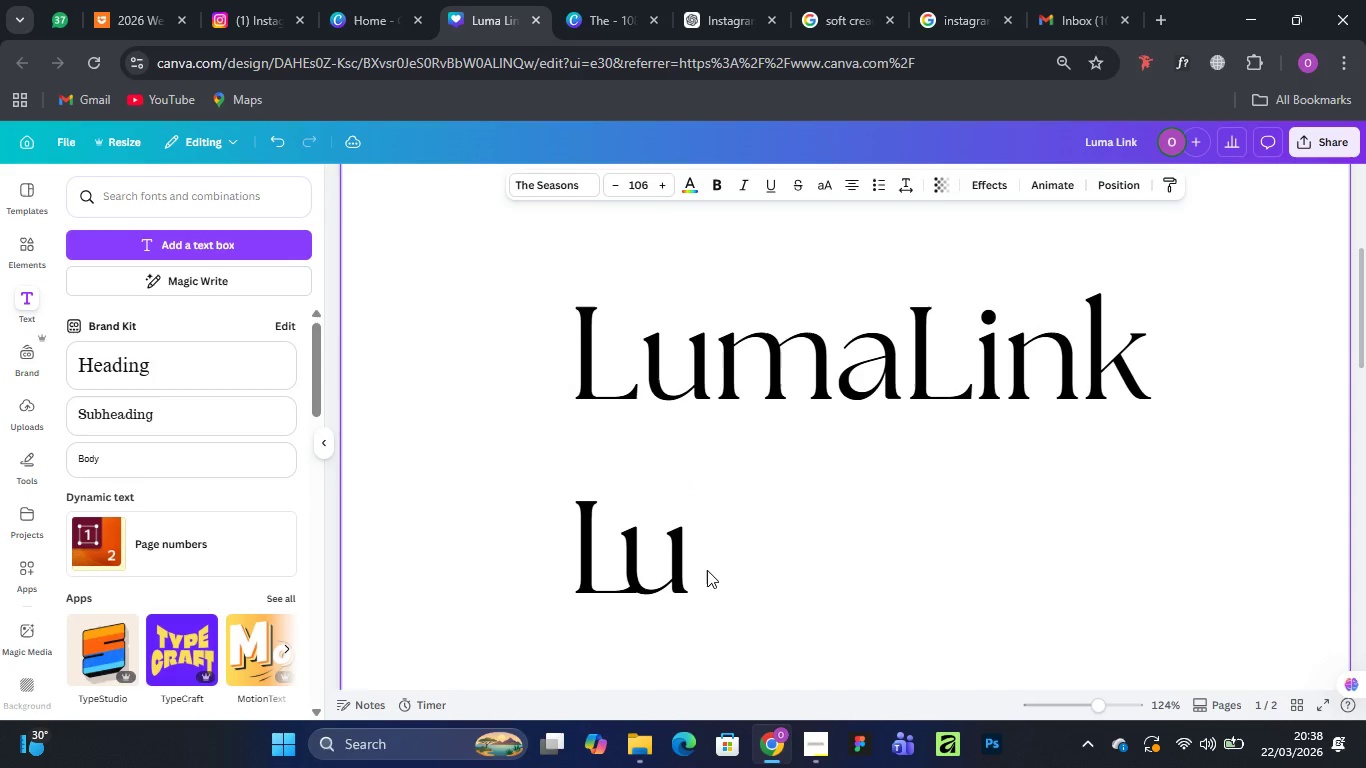 
key(ArrowRight)
 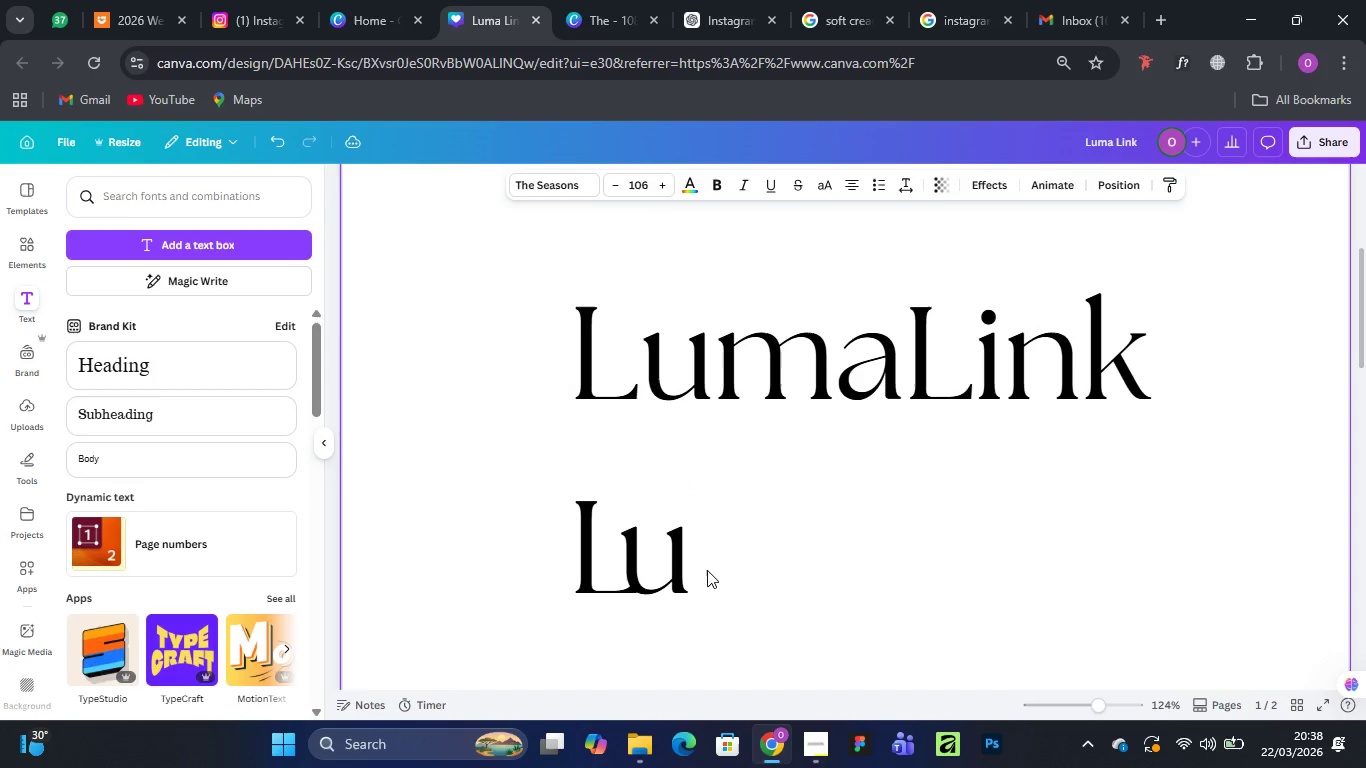 
key(ArrowRight)
 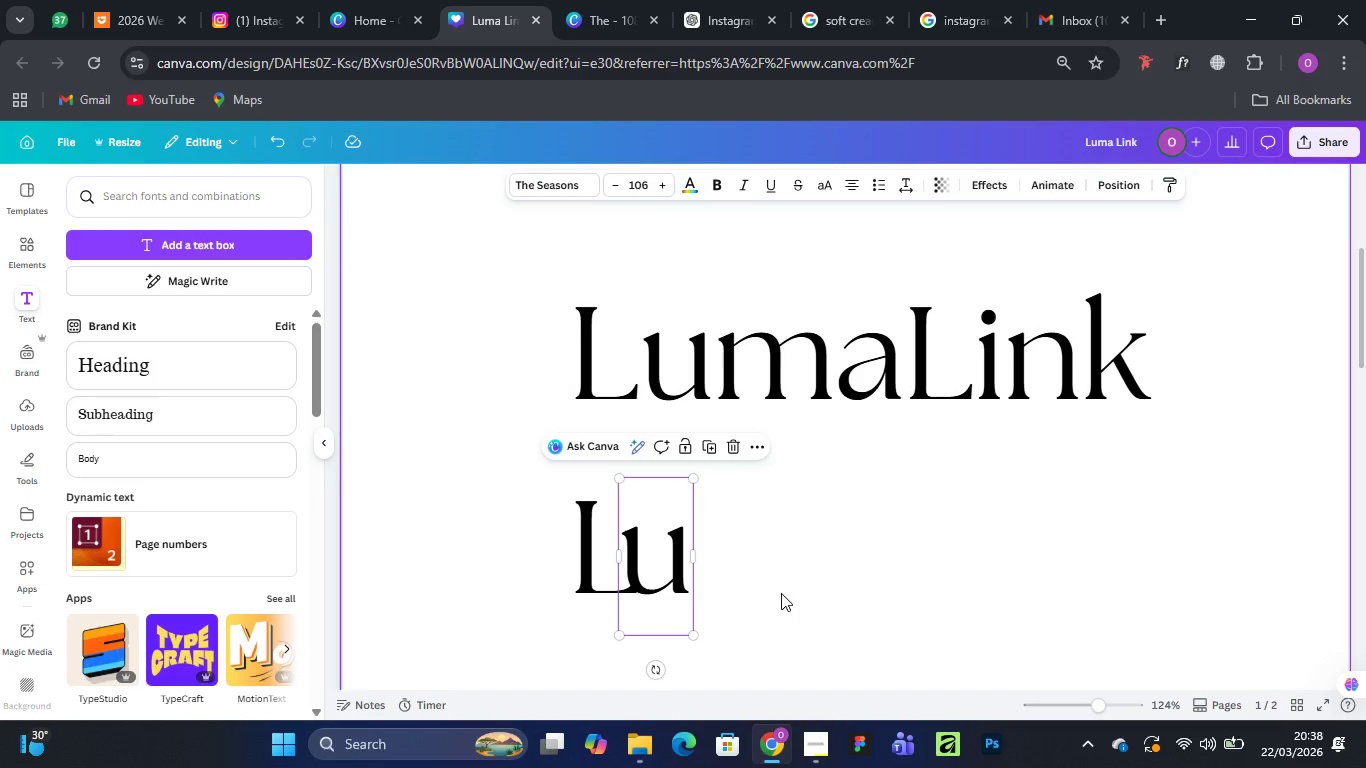 
wait(5.2)
 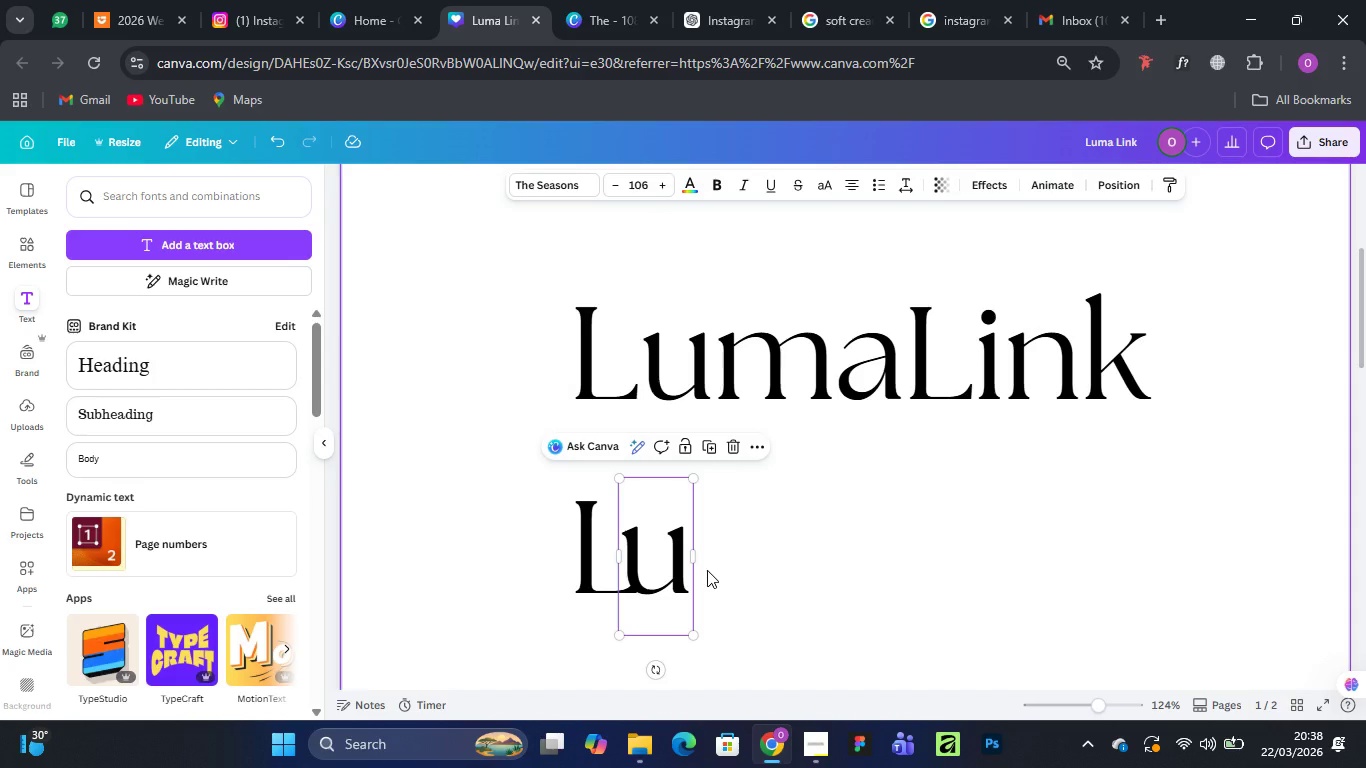 
key(Control+Equal)
 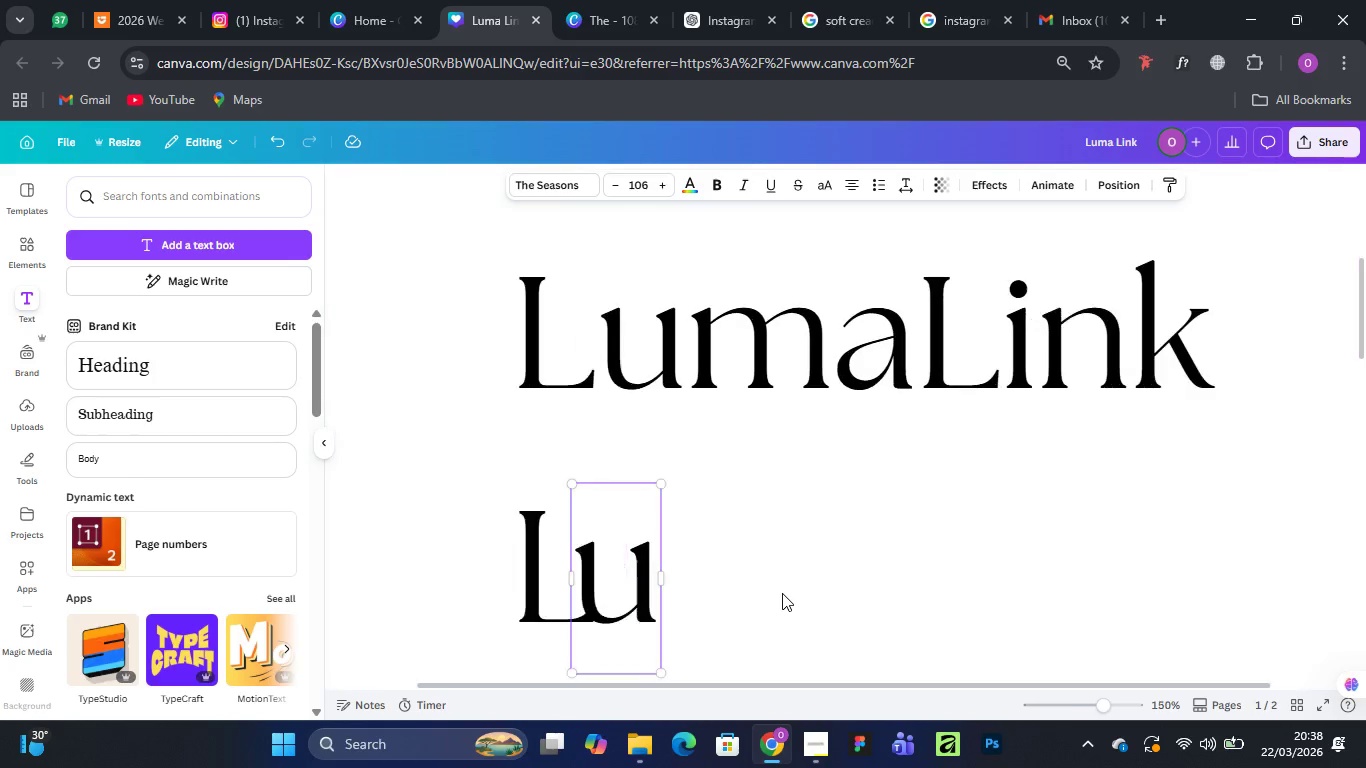 
key(Control+Equal)
 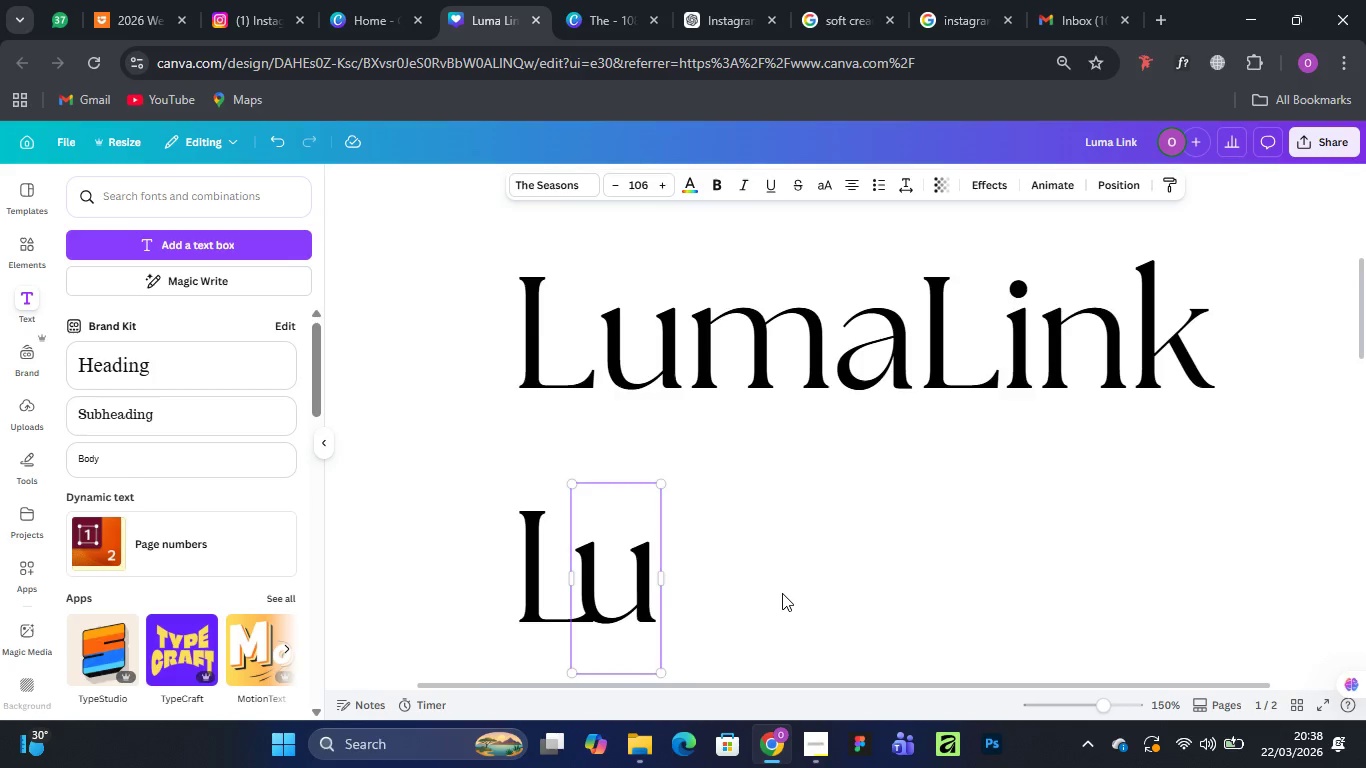 
key(Control+Equal)
 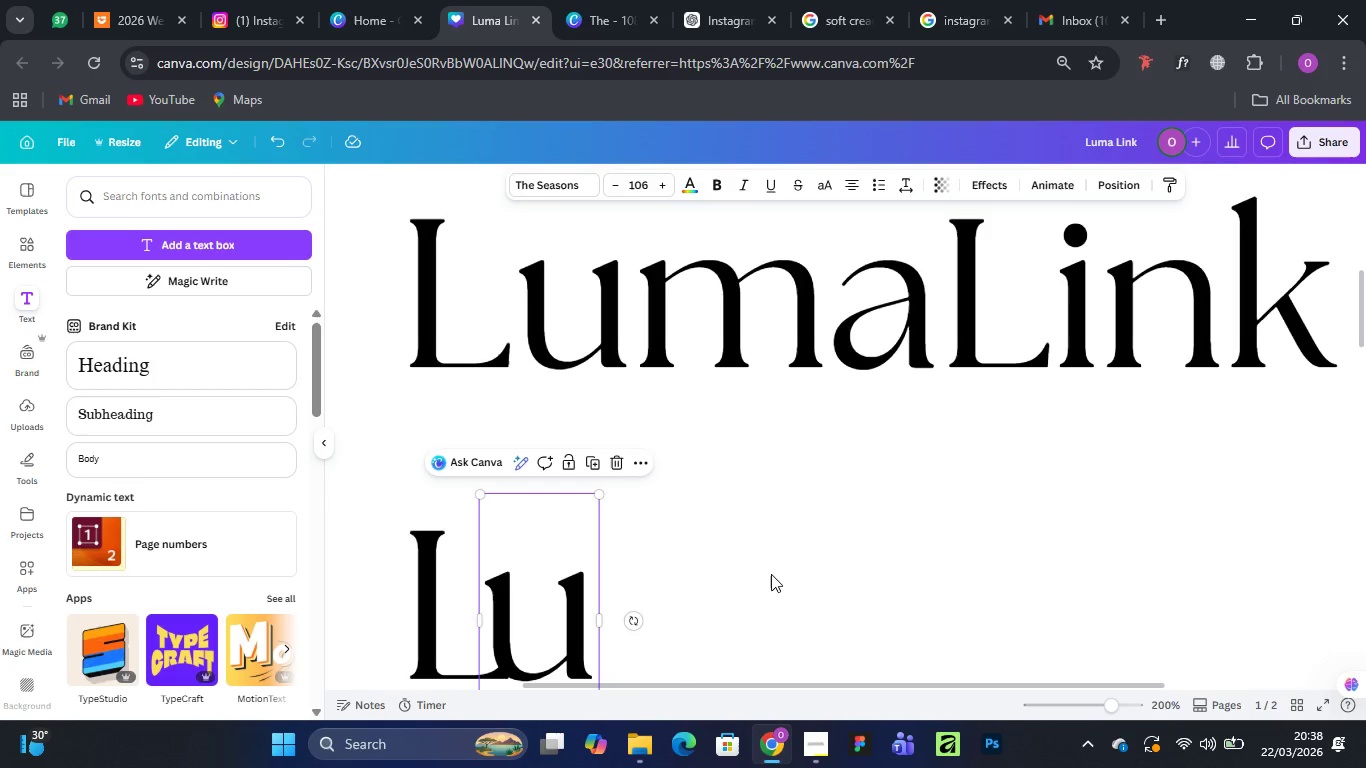 
scroll: coordinate [728, 517], scroll_direction: down, amount: 3.0
 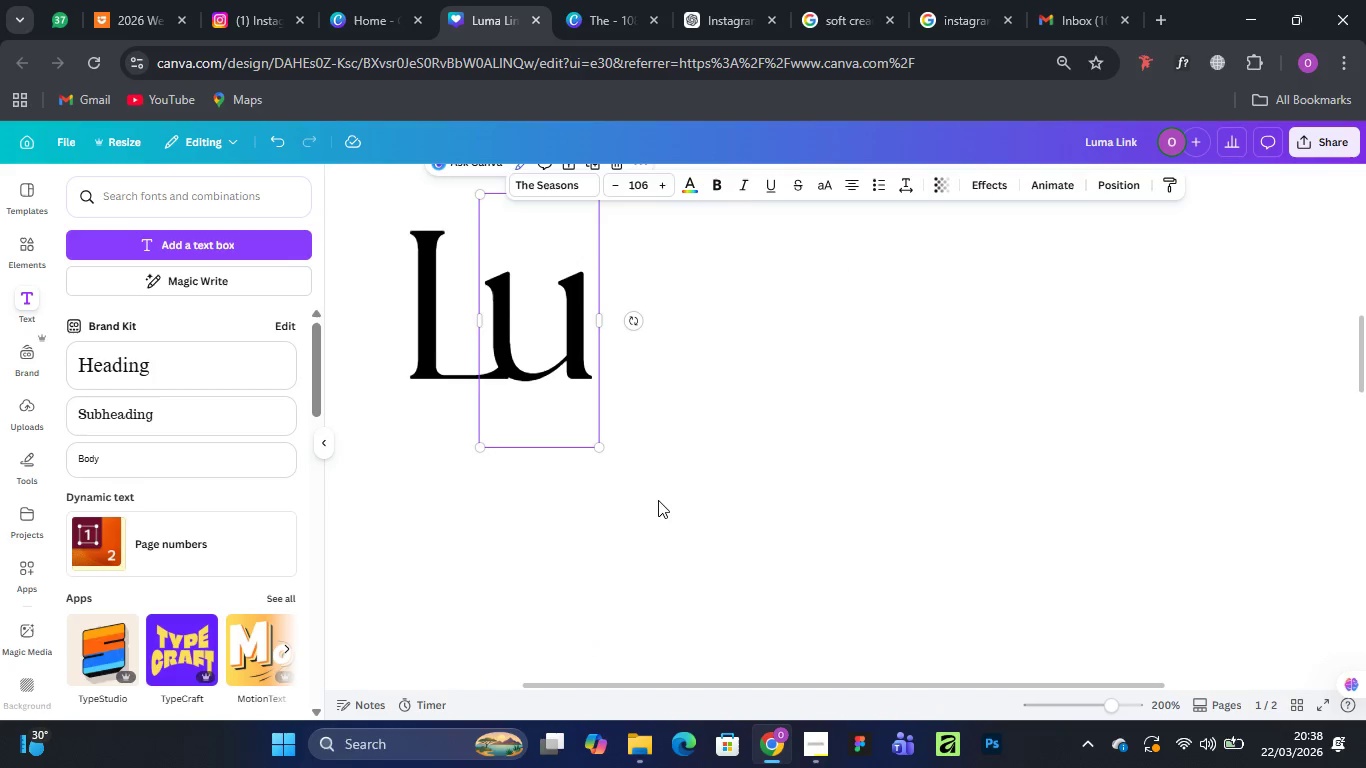 
left_click([652, 503])
 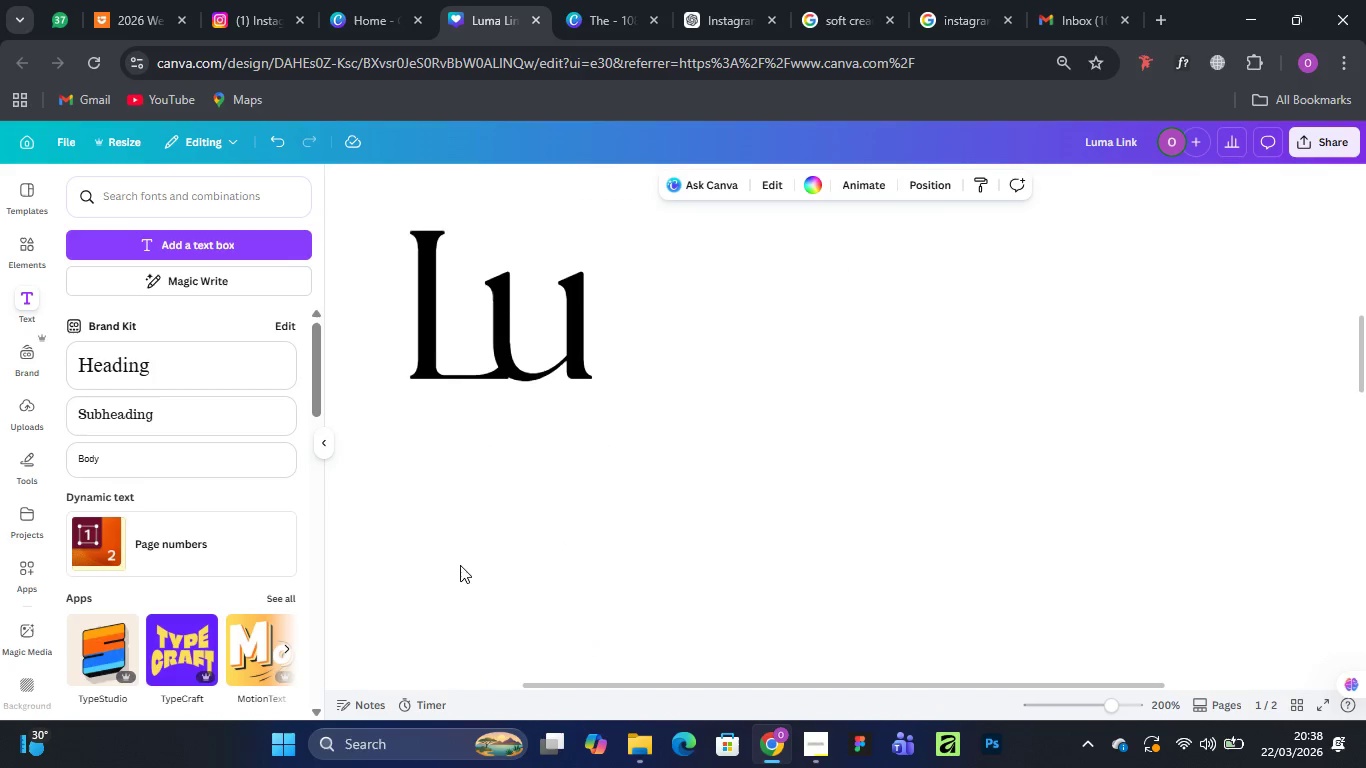 
scroll: coordinate [510, 537], scroll_direction: up, amount: 2.0
 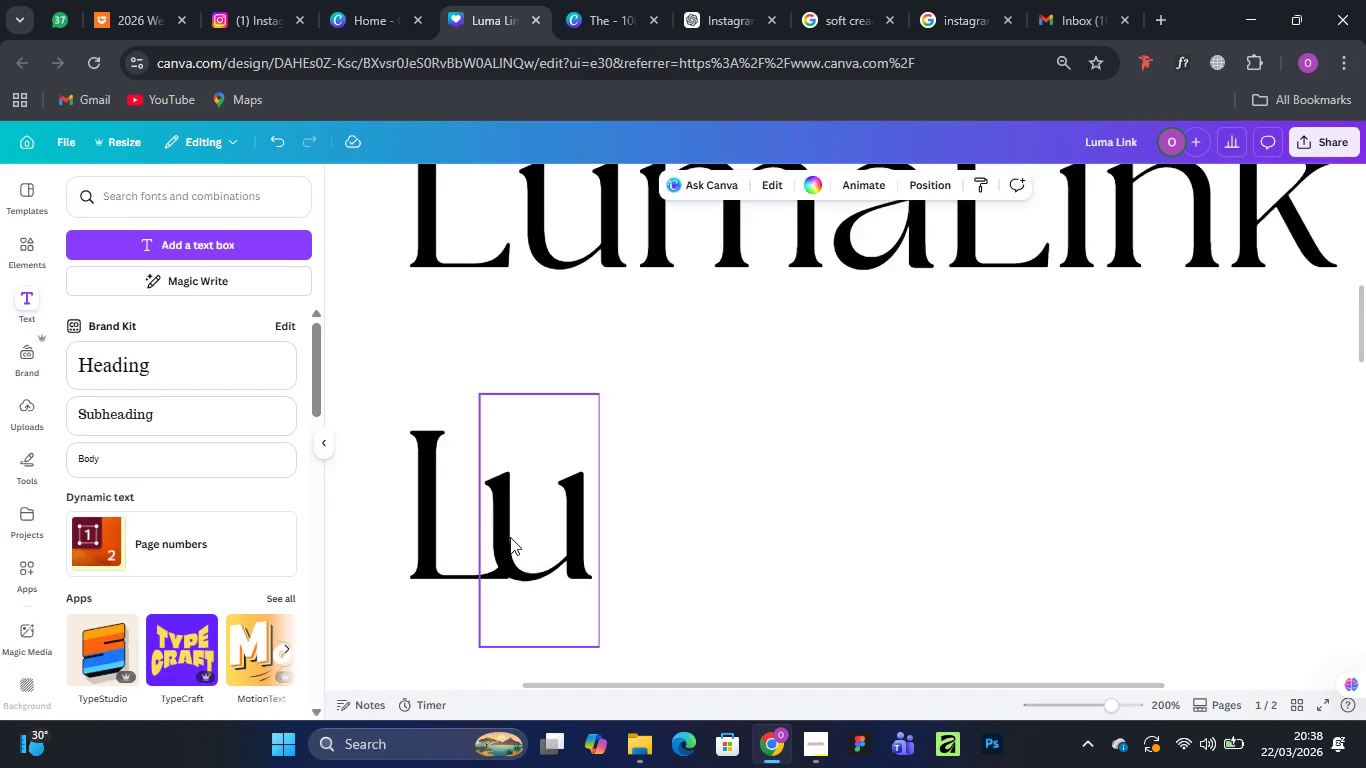 
scroll: coordinate [510, 537], scroll_direction: down, amount: 1.0
 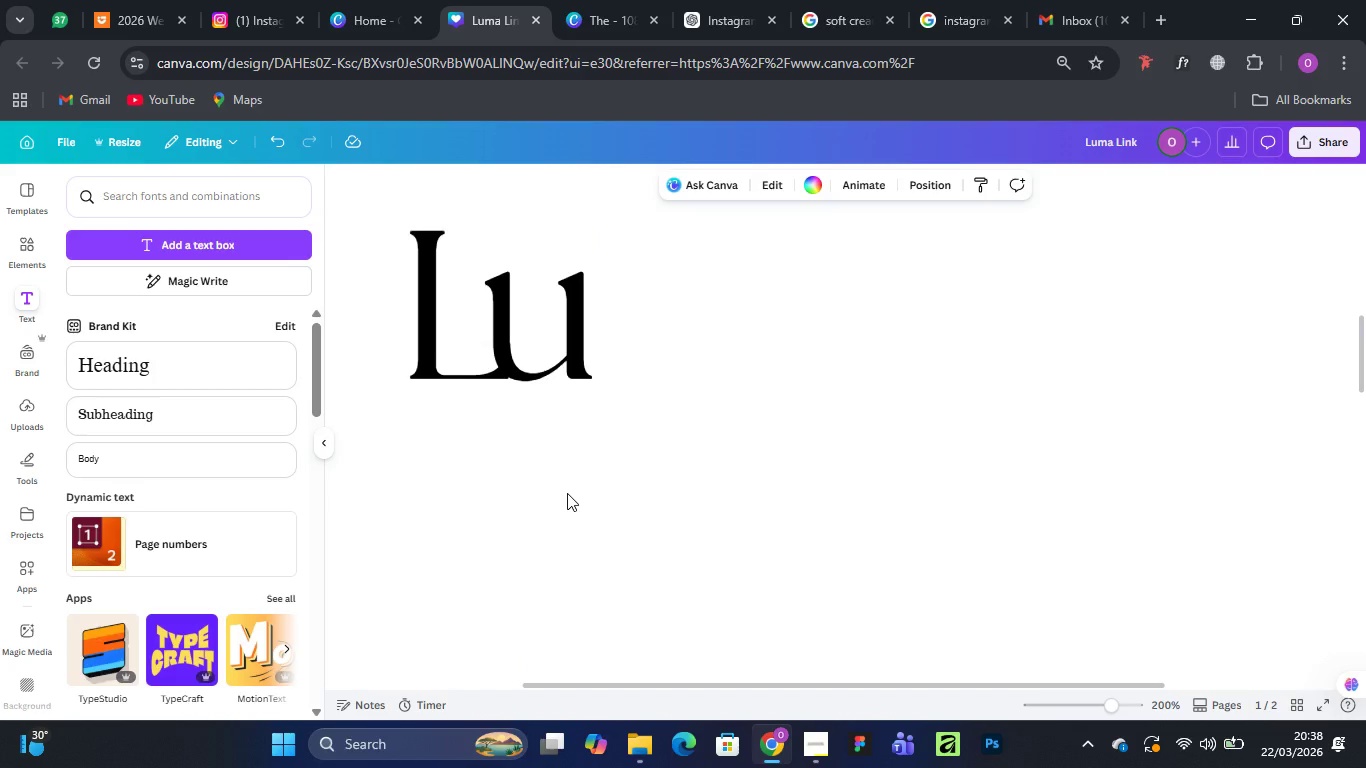 
key(Control+Minus)
 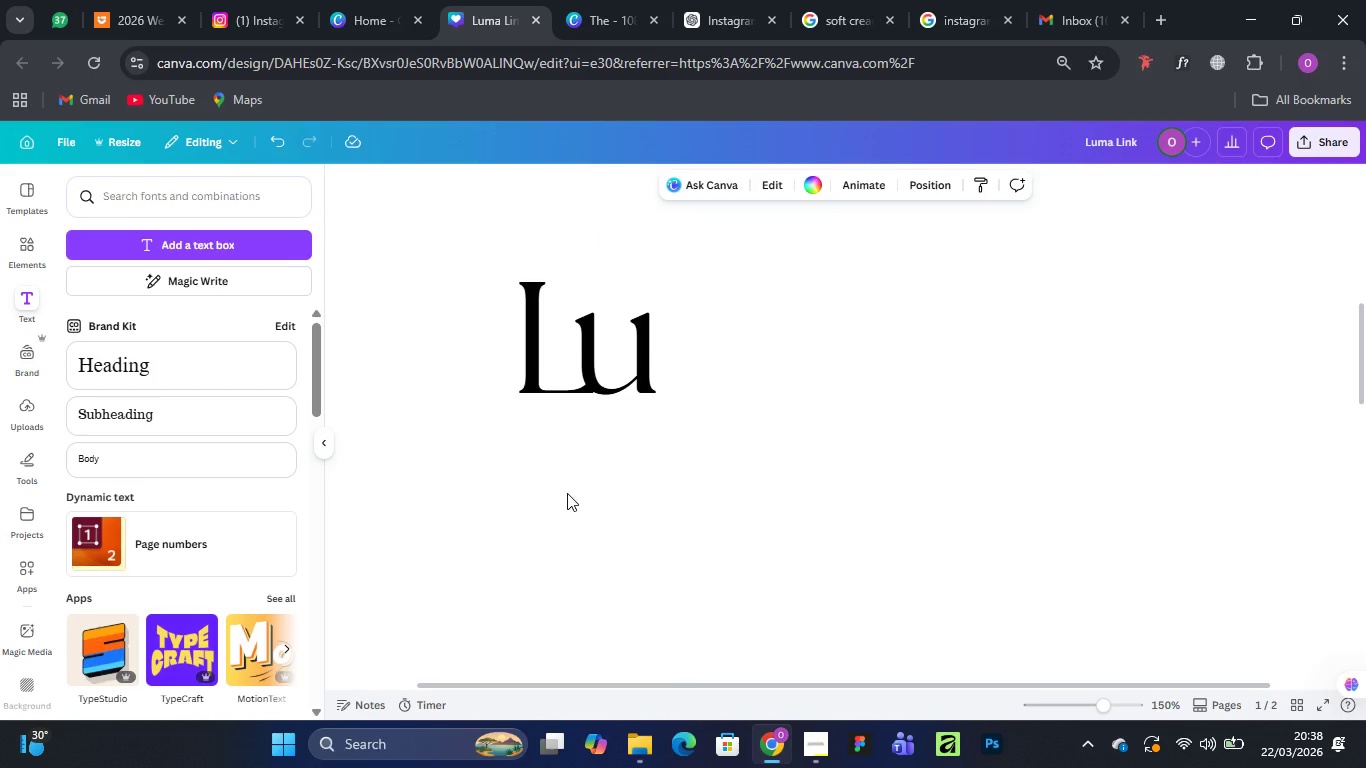 
scroll: coordinate [783, 371], scroll_direction: up, amount: 3.0
 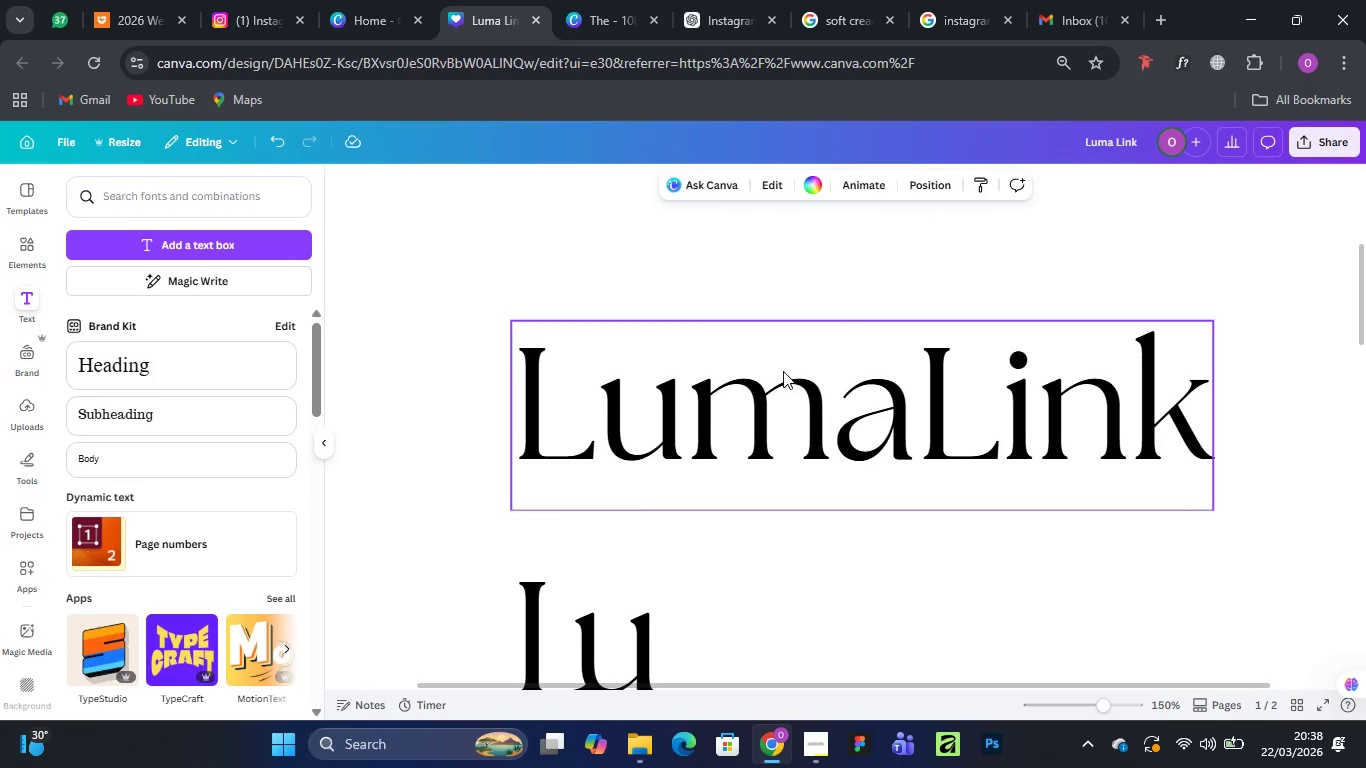 
scroll: coordinate [783, 371], scroll_direction: down, amount: 2.0
 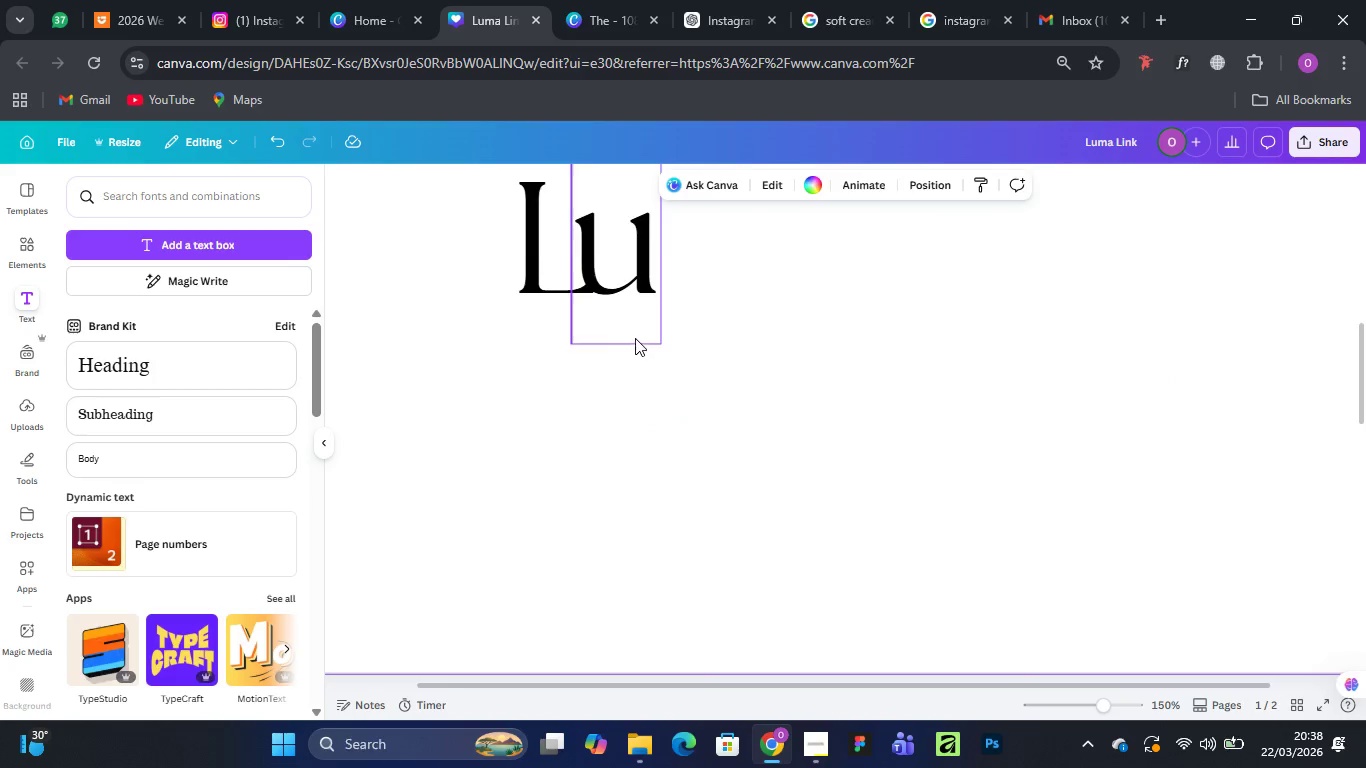 
scroll: coordinate [635, 338], scroll_direction: up, amount: 2.0
 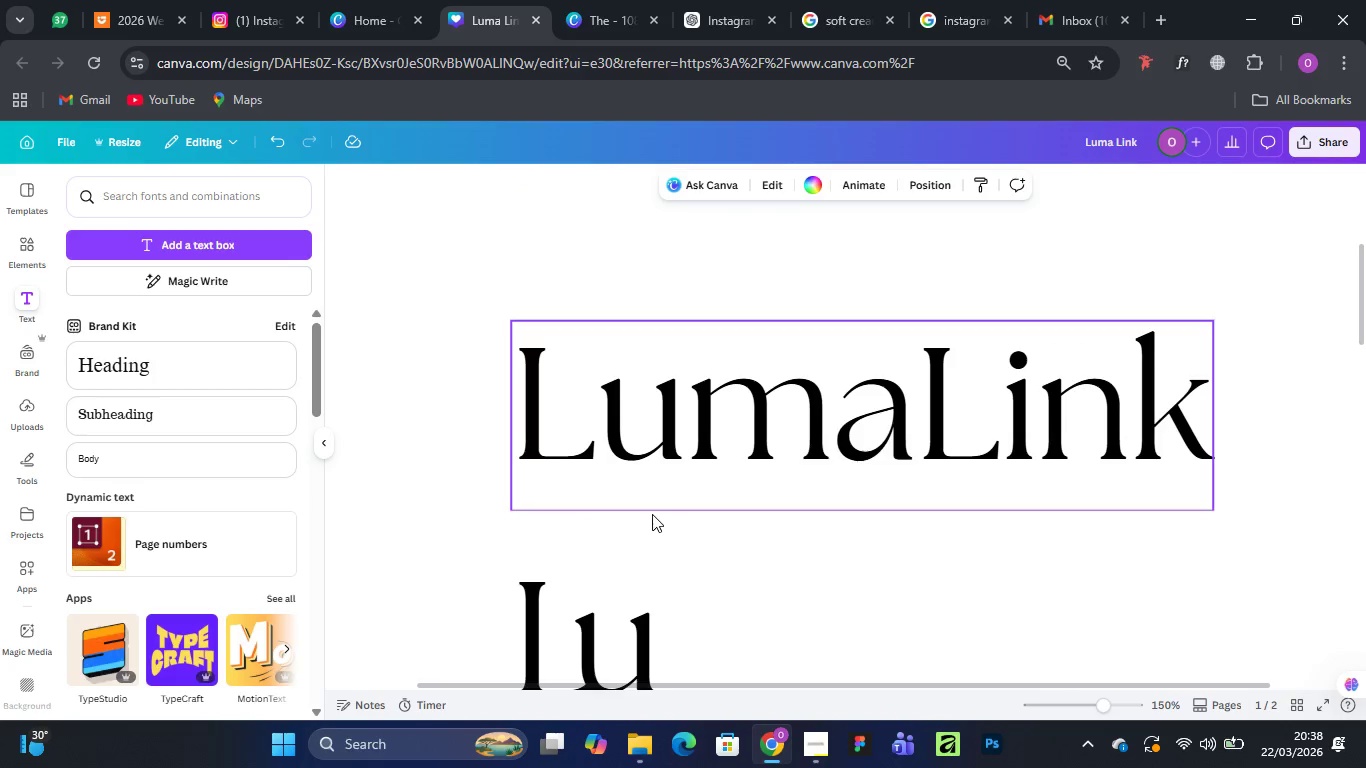 
scroll: coordinate [653, 514], scroll_direction: down, amount: 1.0
 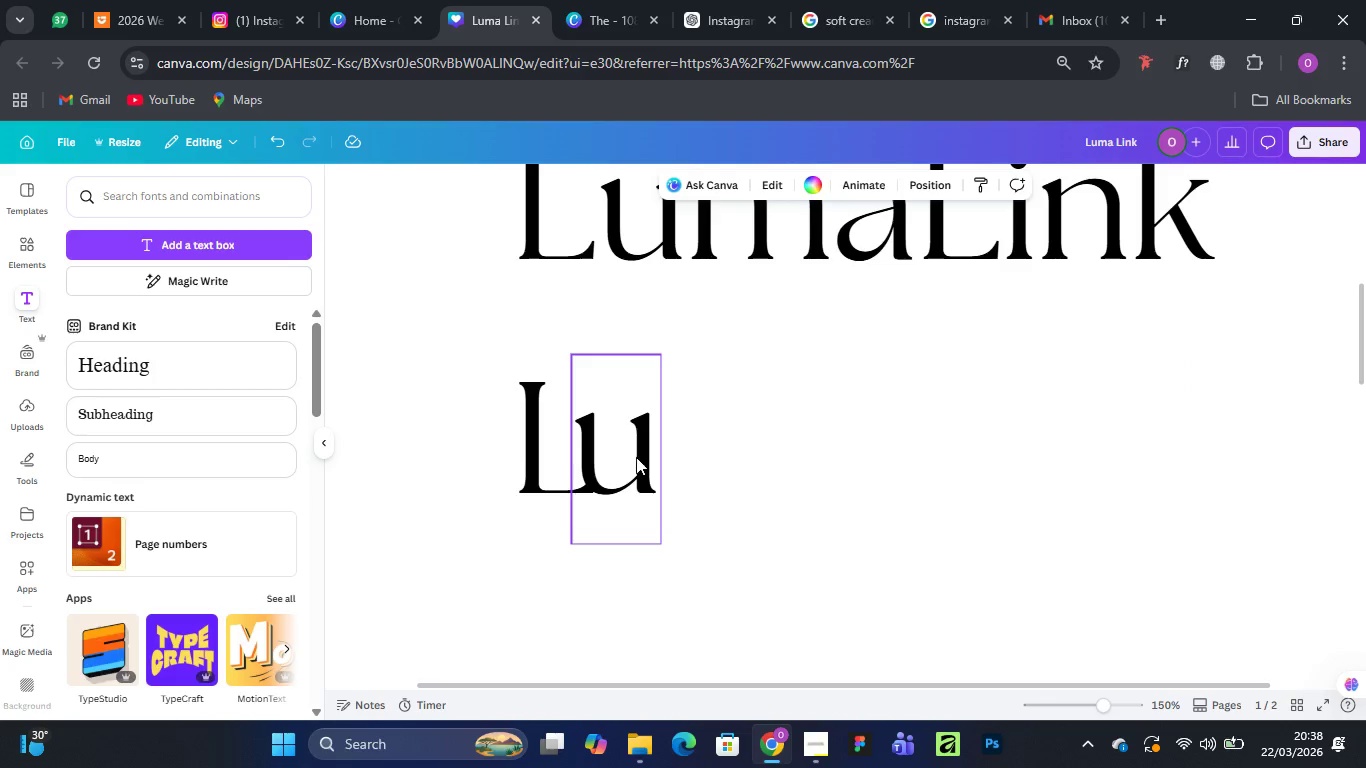 
left_click([636, 457])
 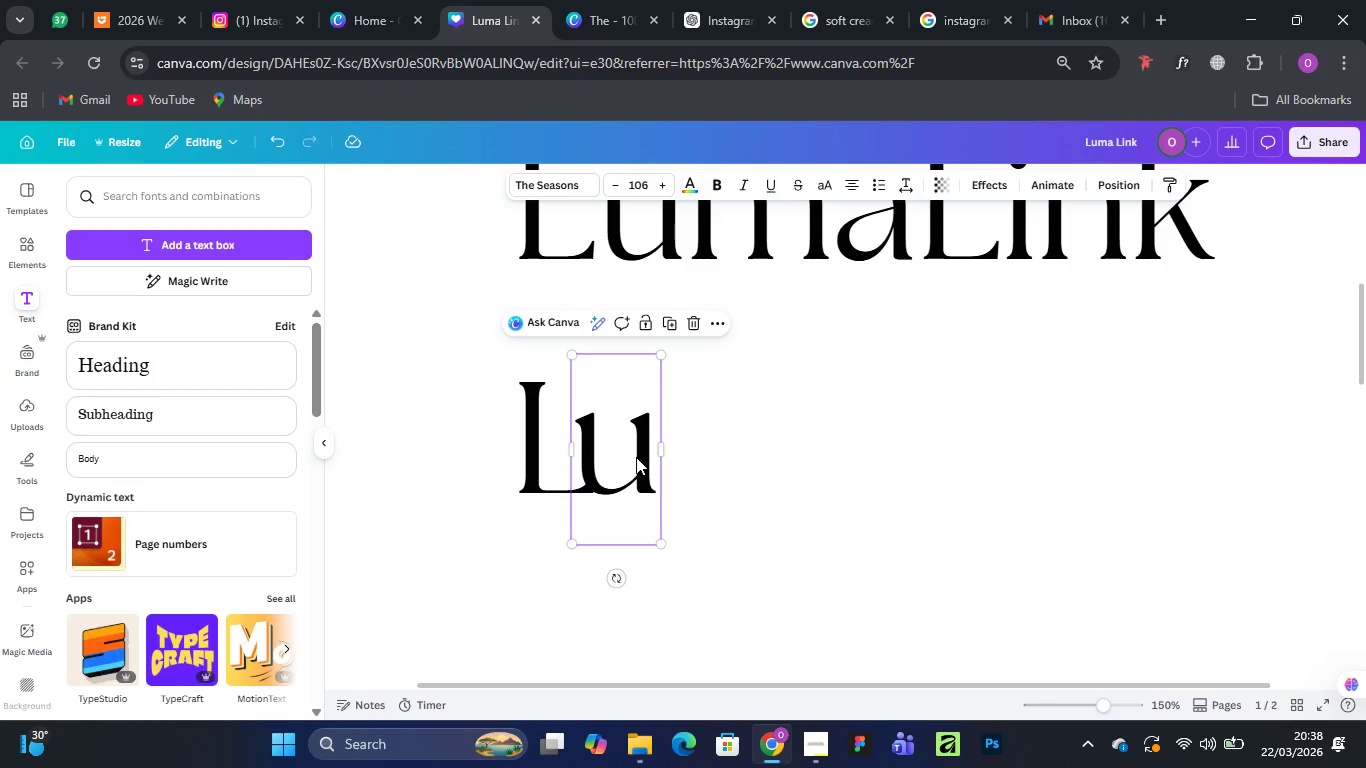 
hold_key(key=AltLeft, duration=1.5)
left_click_drag(start_coordinate=[636, 457], to_coordinate=[713, 460])
 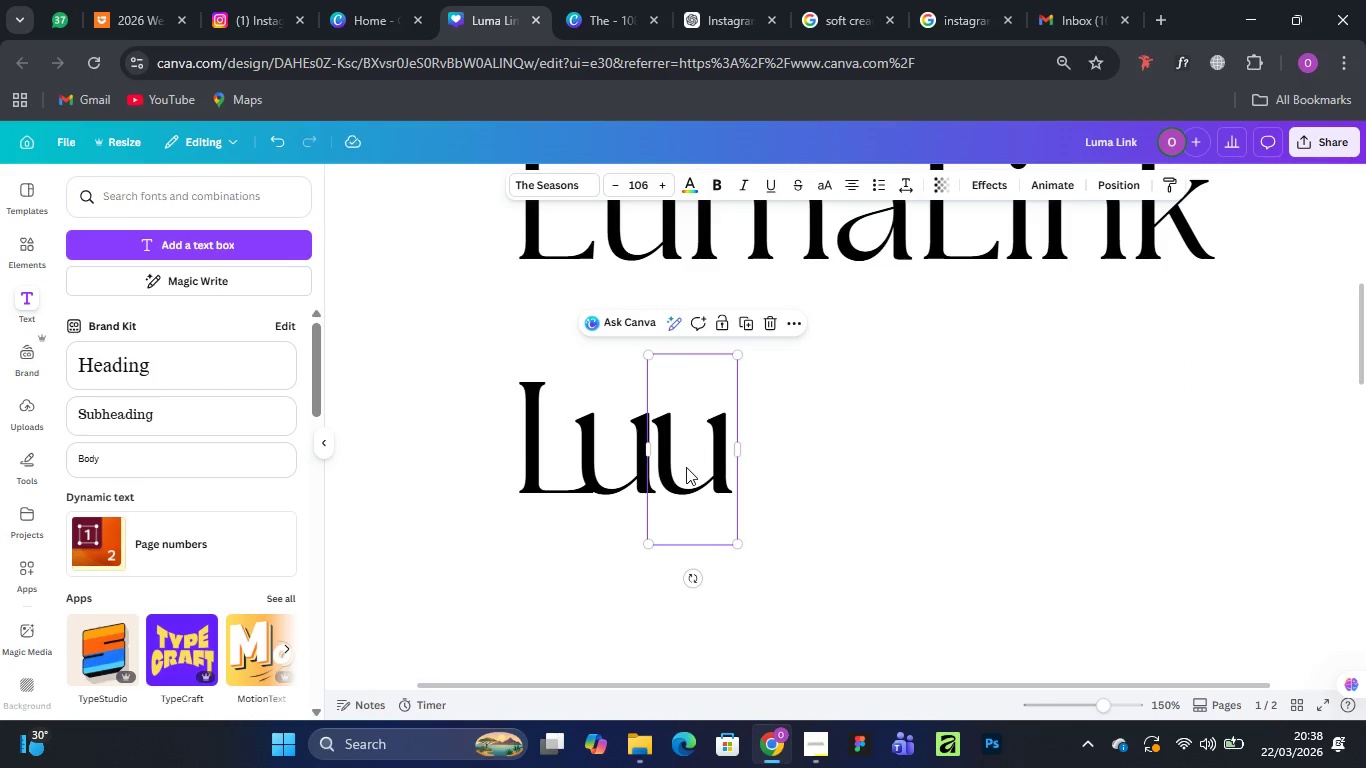 
hold_key(key=AltLeft, duration=0.75)
 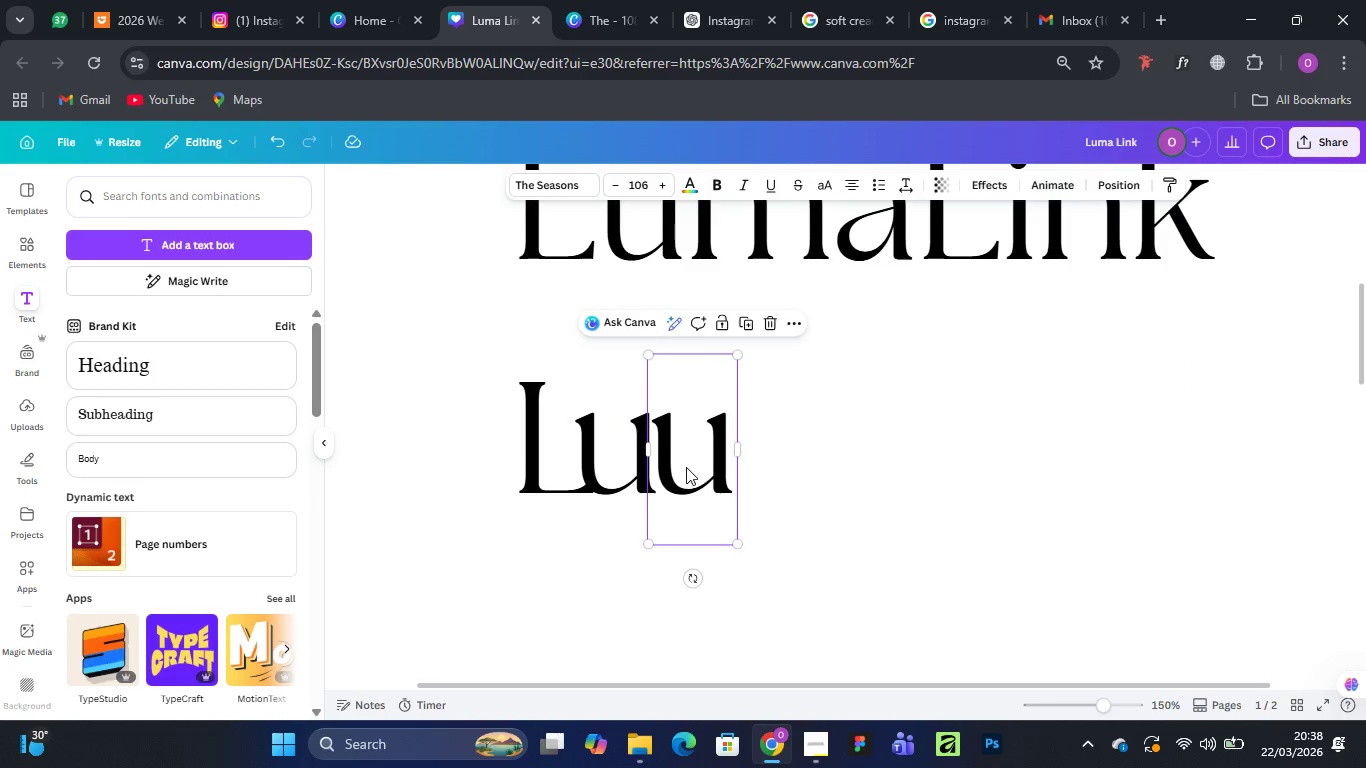 
double_click([686, 467])
 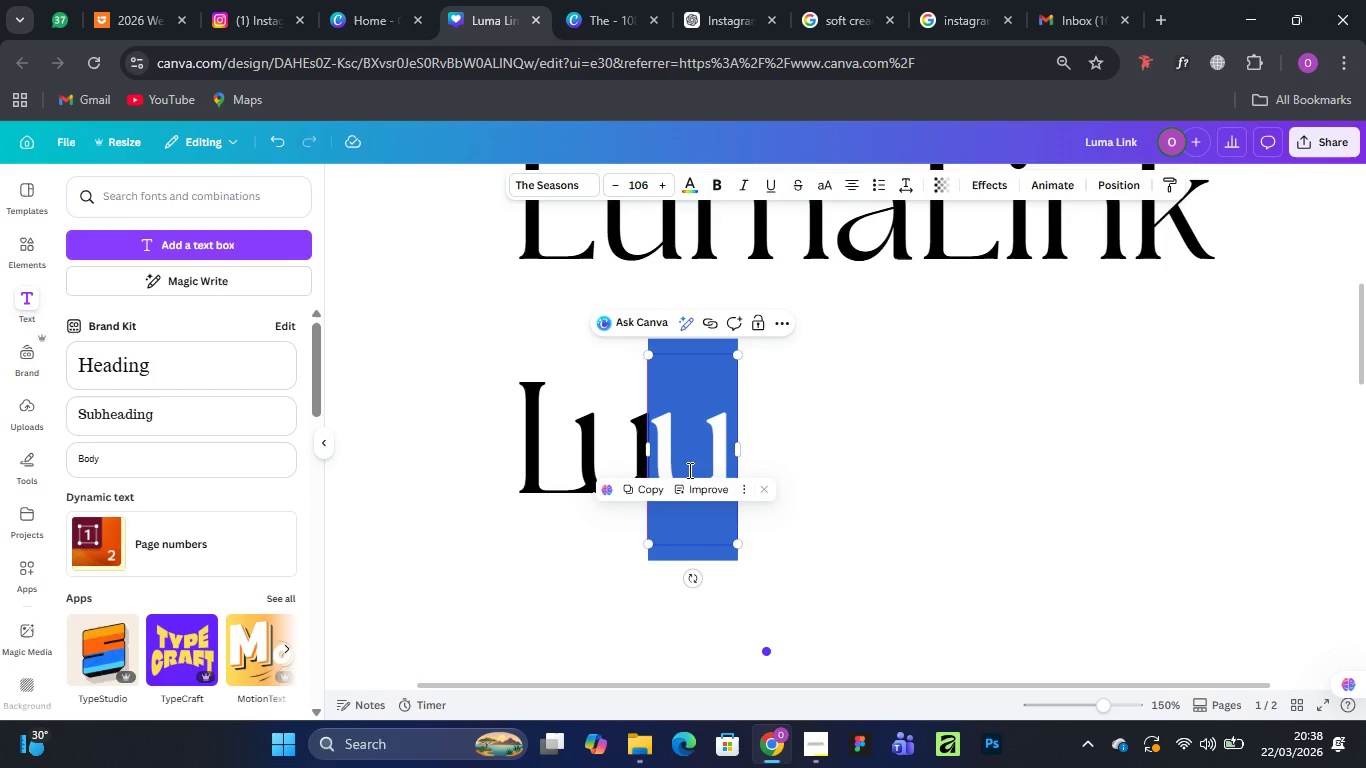 
key(M)
 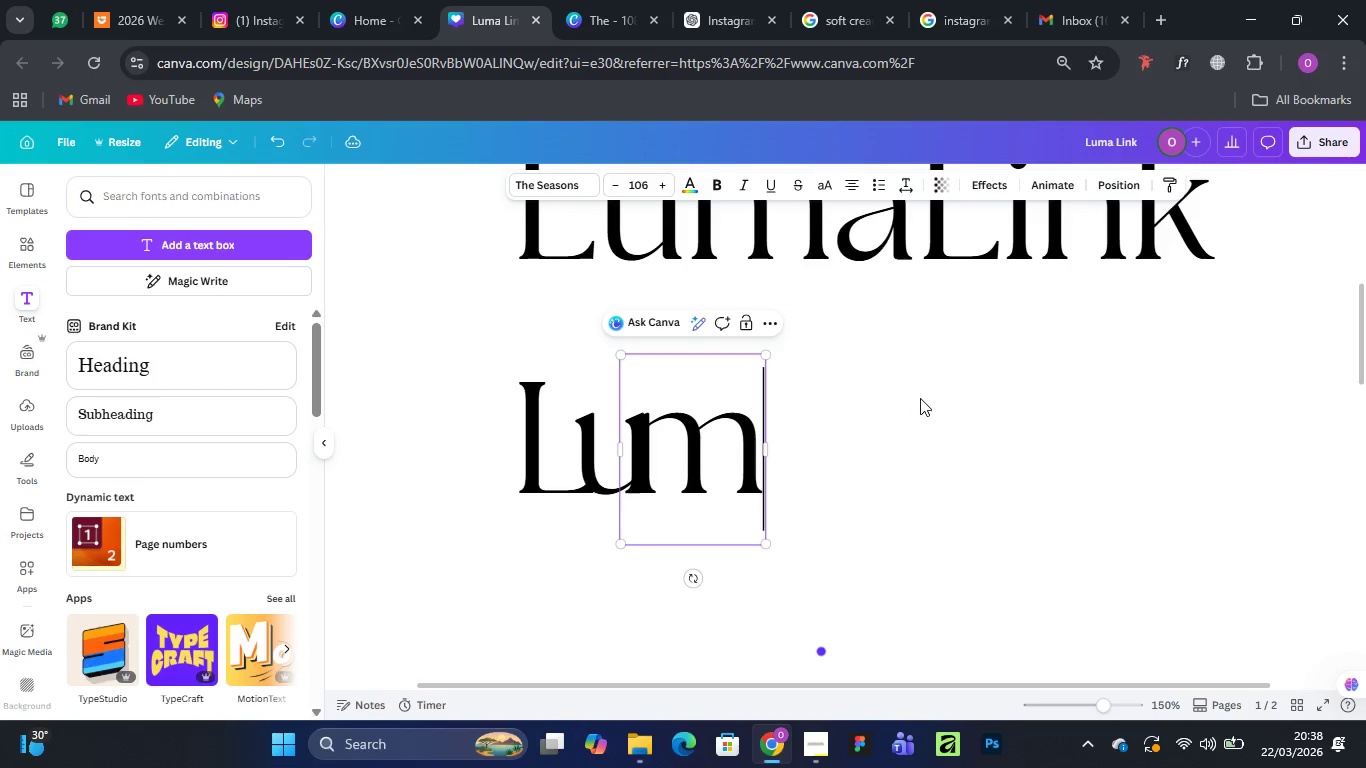 
left_click([859, 498])
 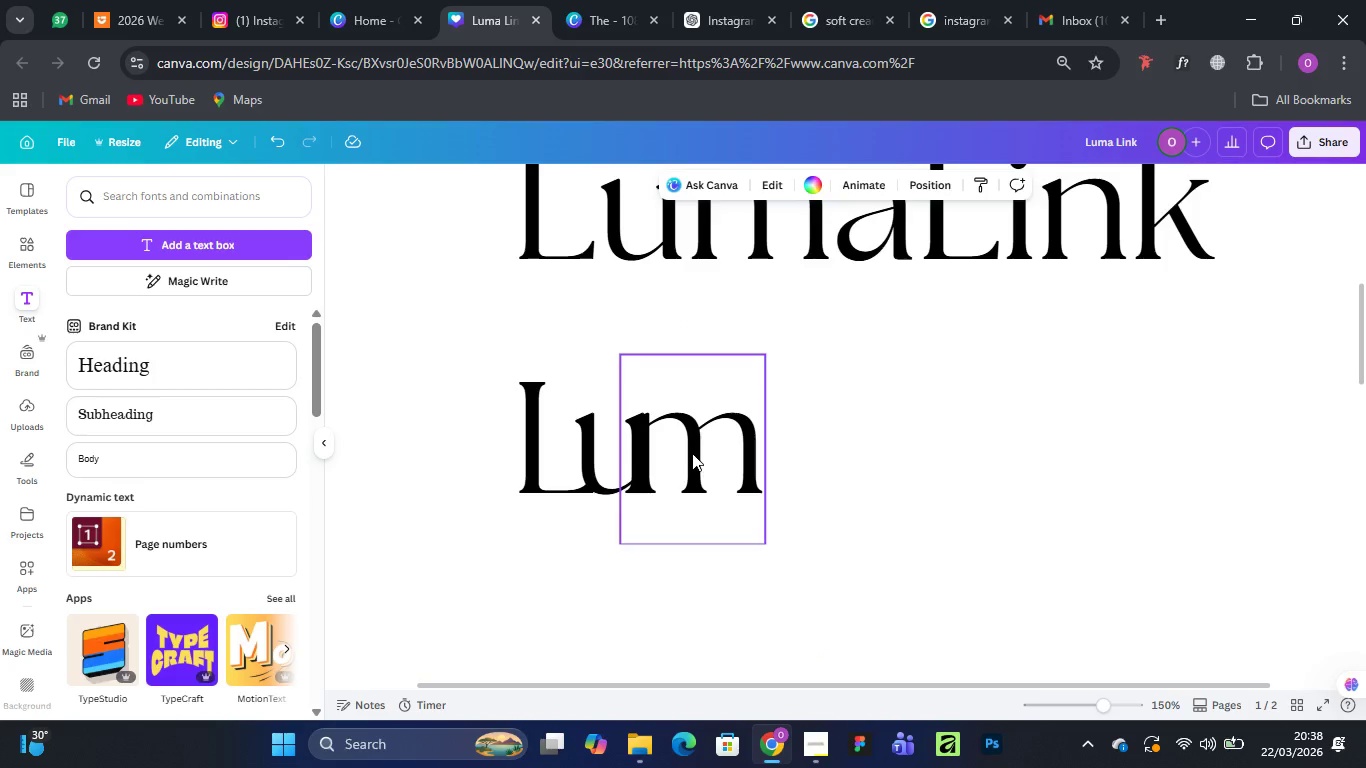 
left_click([694, 454])
 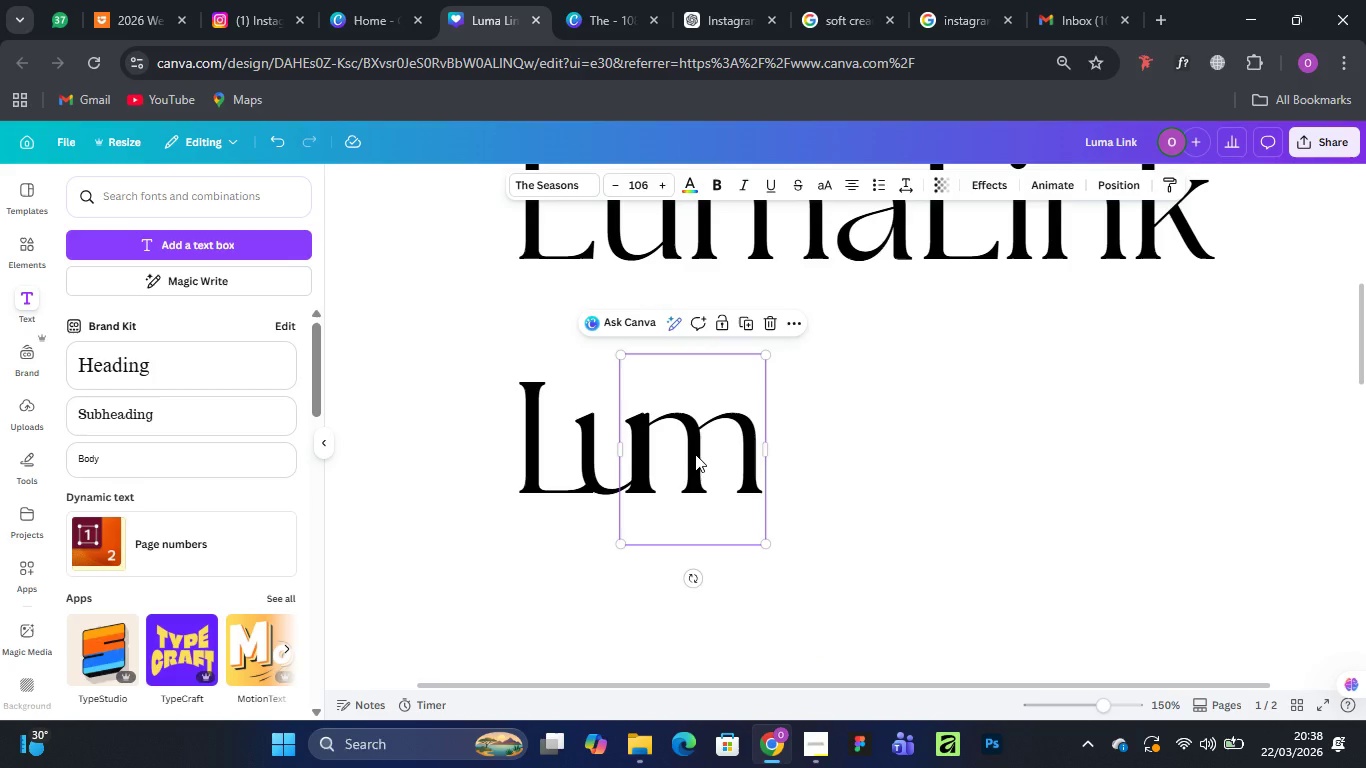 
key(ArrowLeft)
 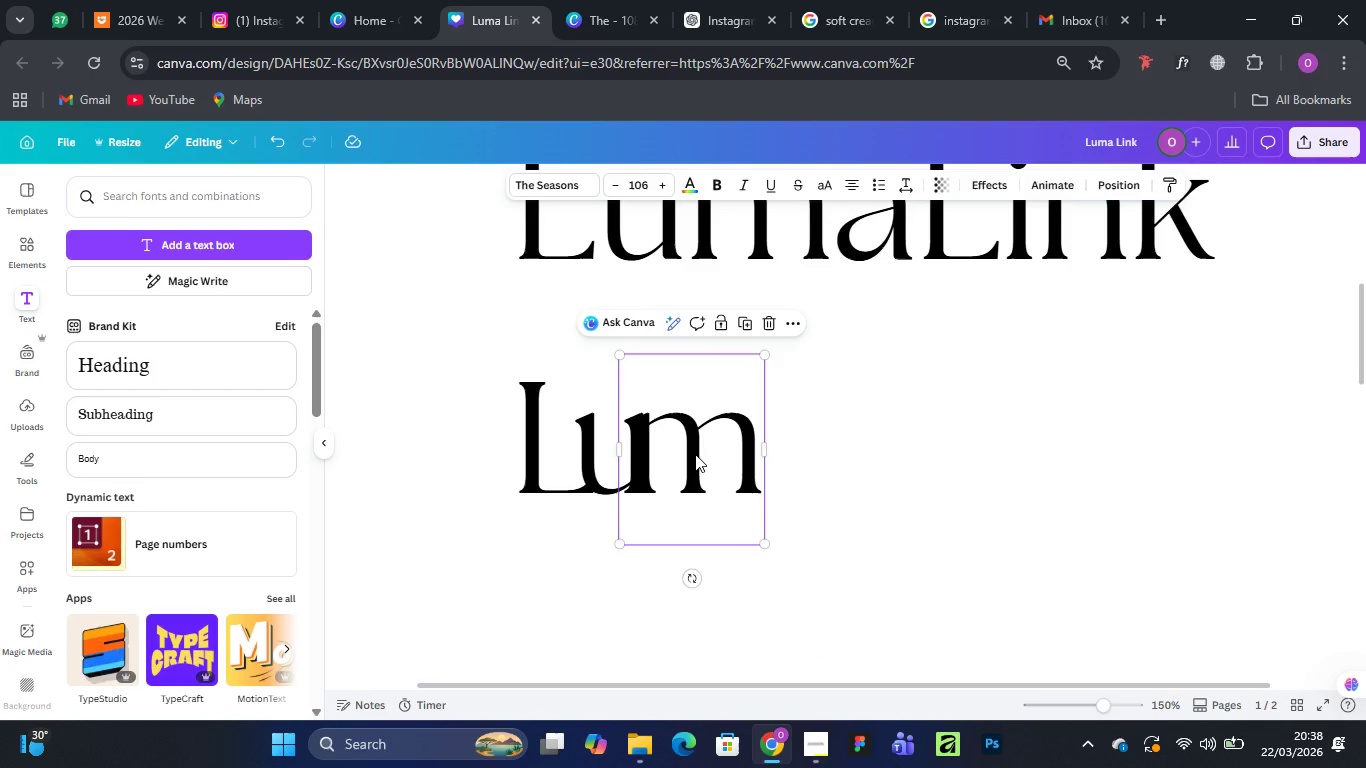 
key(ArrowRight)
 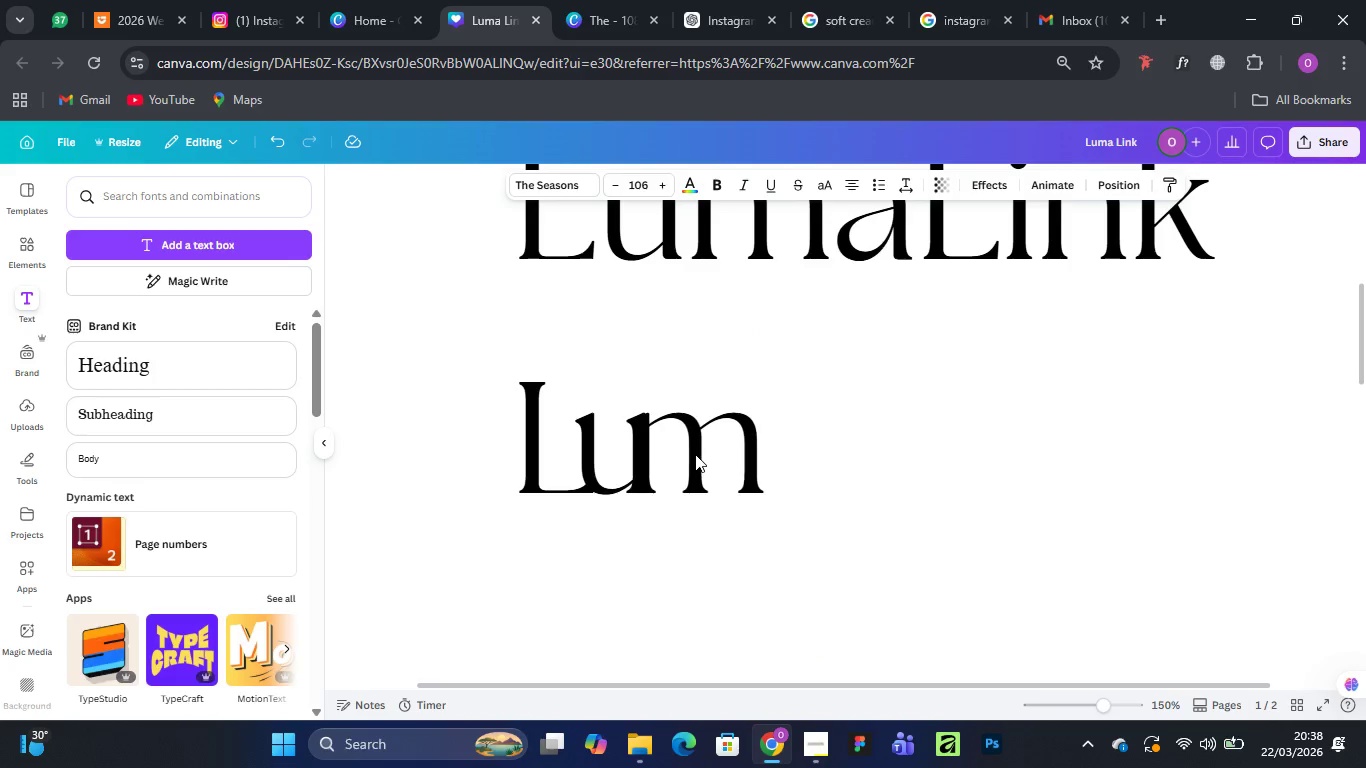 
key(ArrowRight)
 